 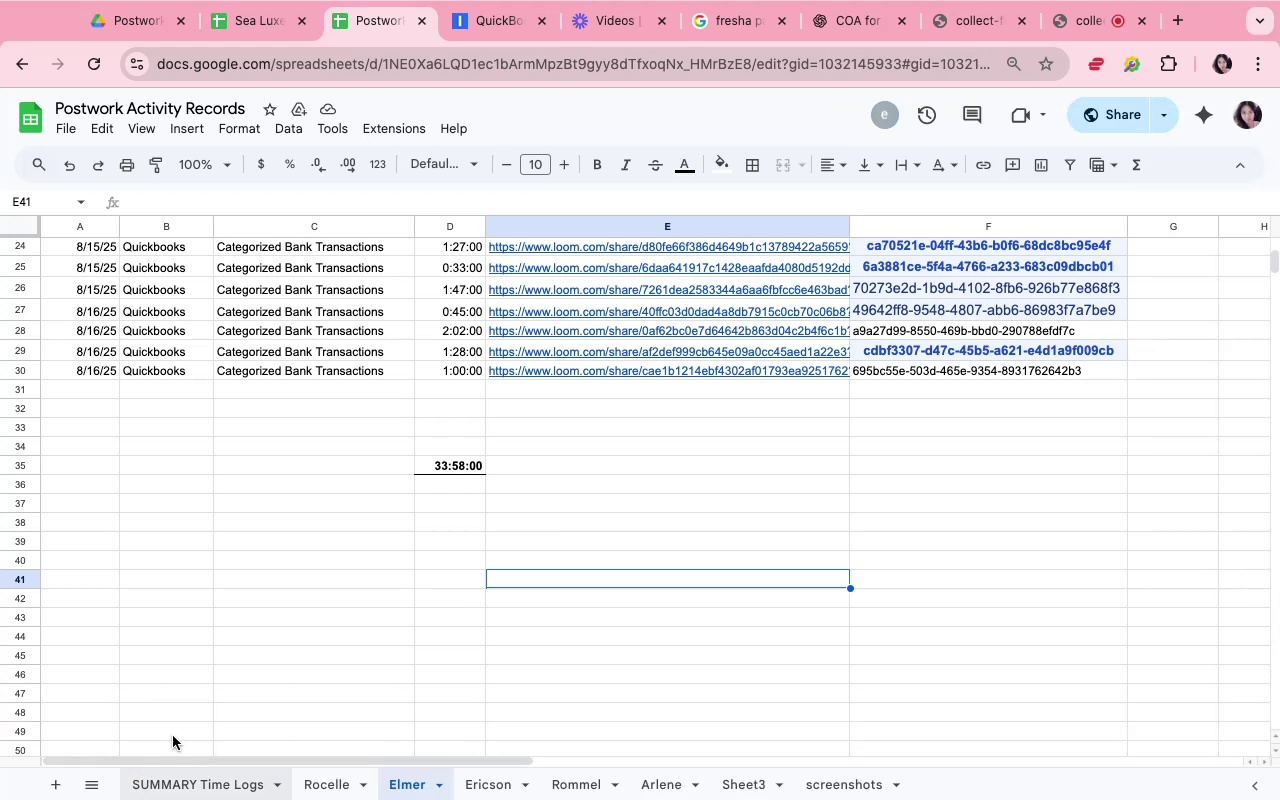 
scroll: coordinate [268, 580], scroll_direction: down, amount: 8.0
 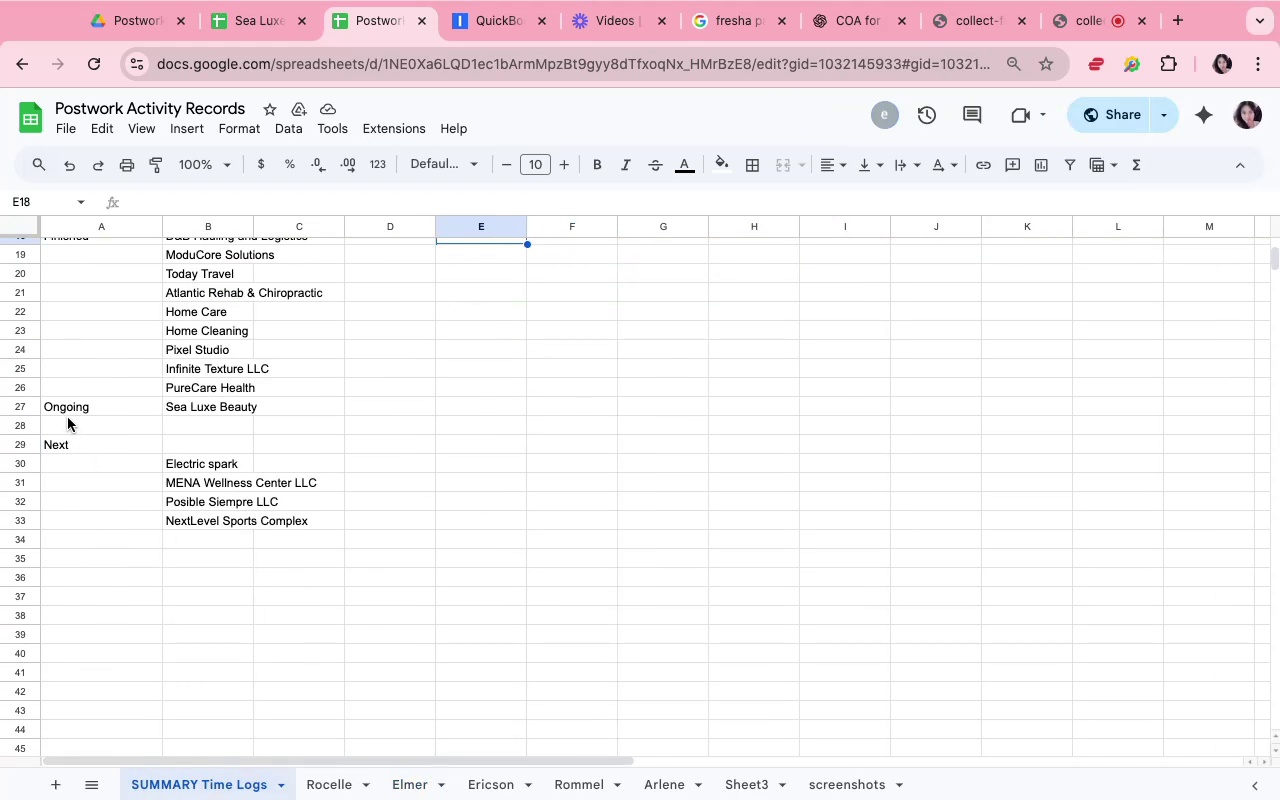 
left_click([67, 408])
 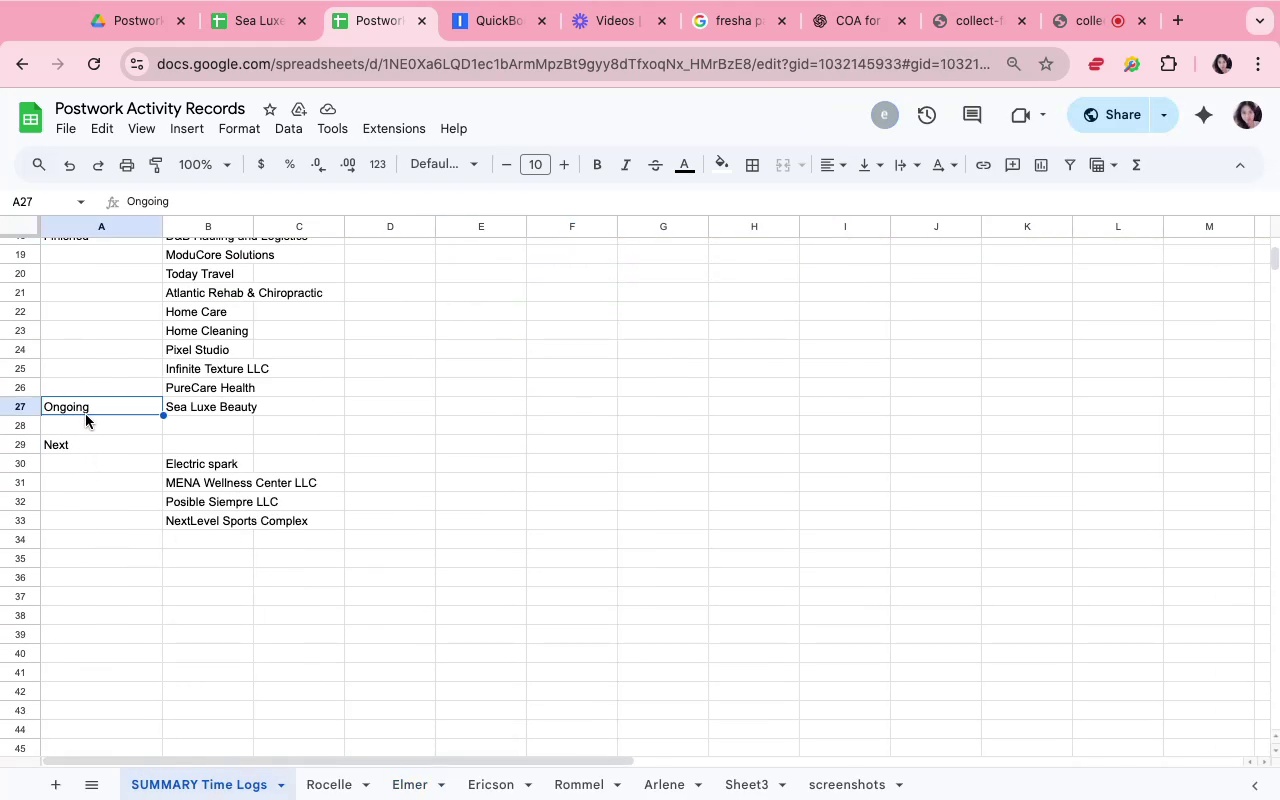 
left_click_drag(start_coordinate=[86, 417], to_coordinate=[86, 427])
 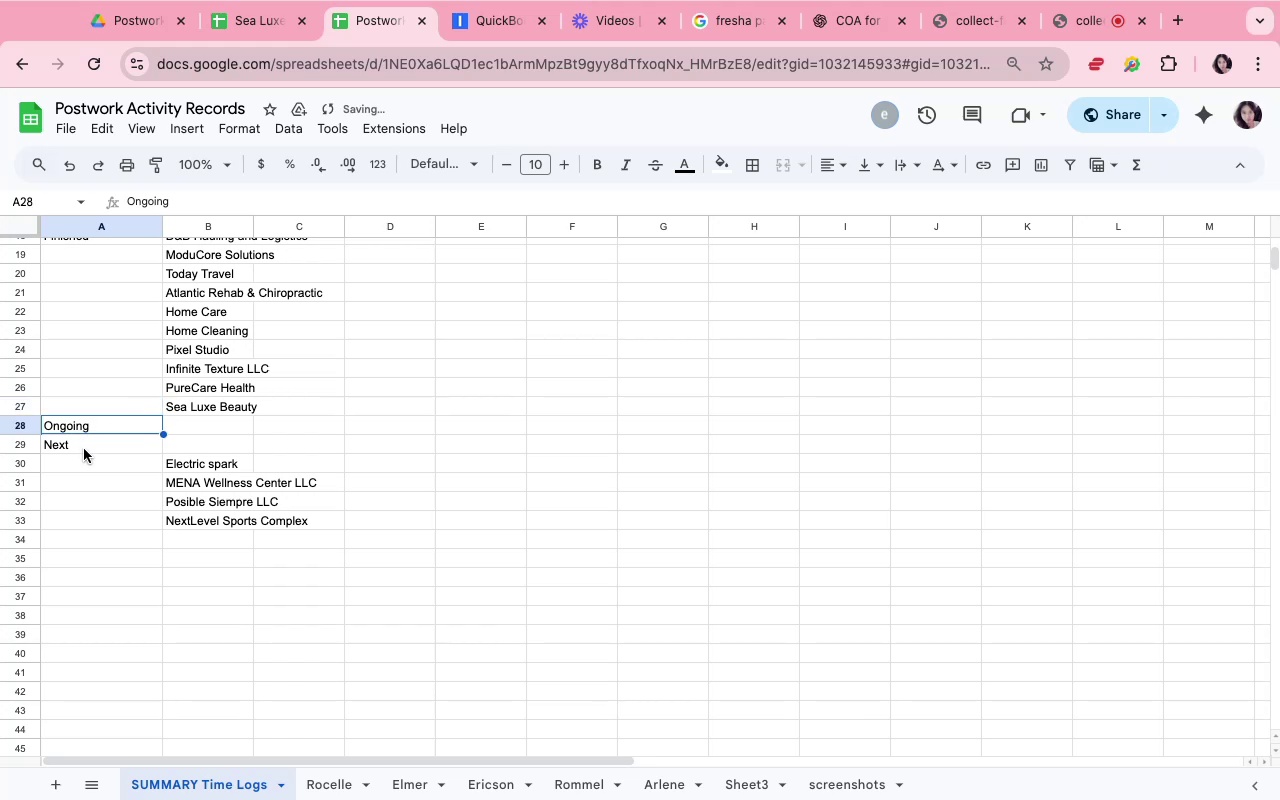 
left_click([84, 449])
 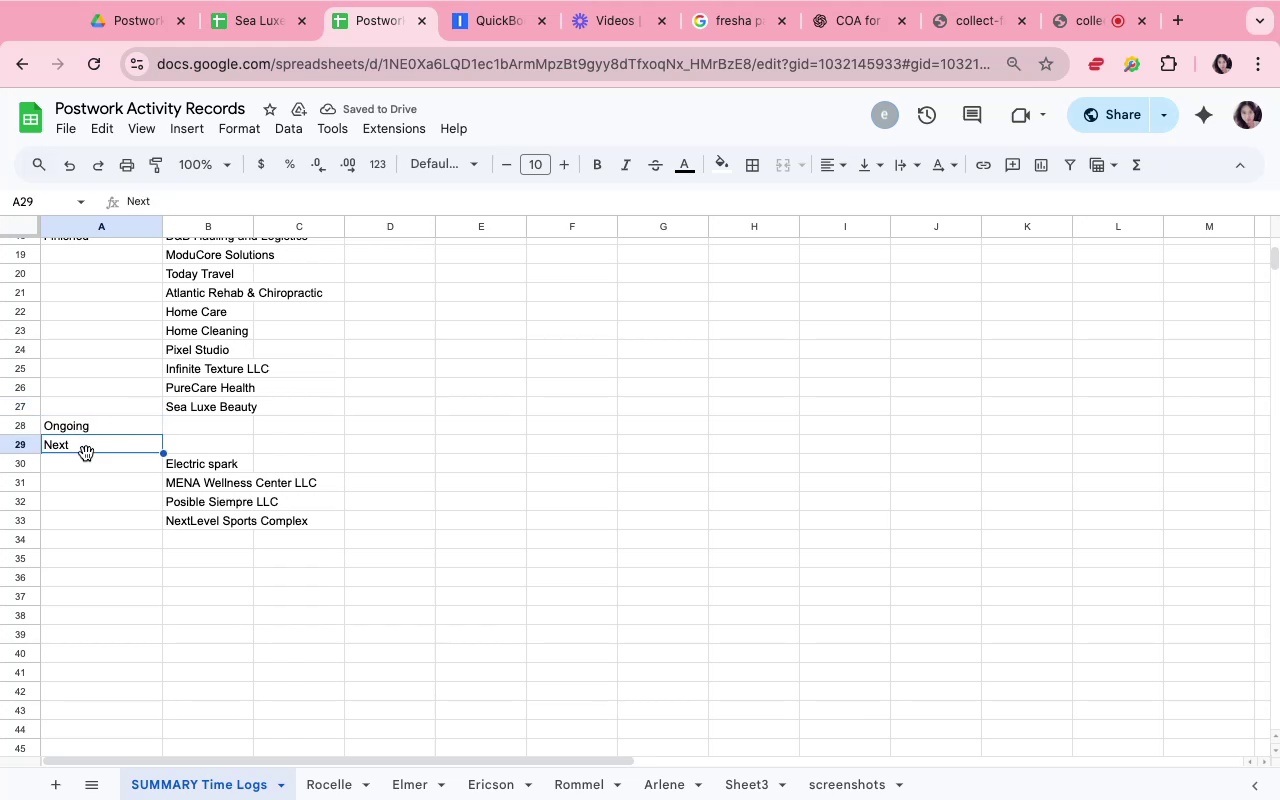 
left_click_drag(start_coordinate=[86, 453], to_coordinate=[90, 475])
 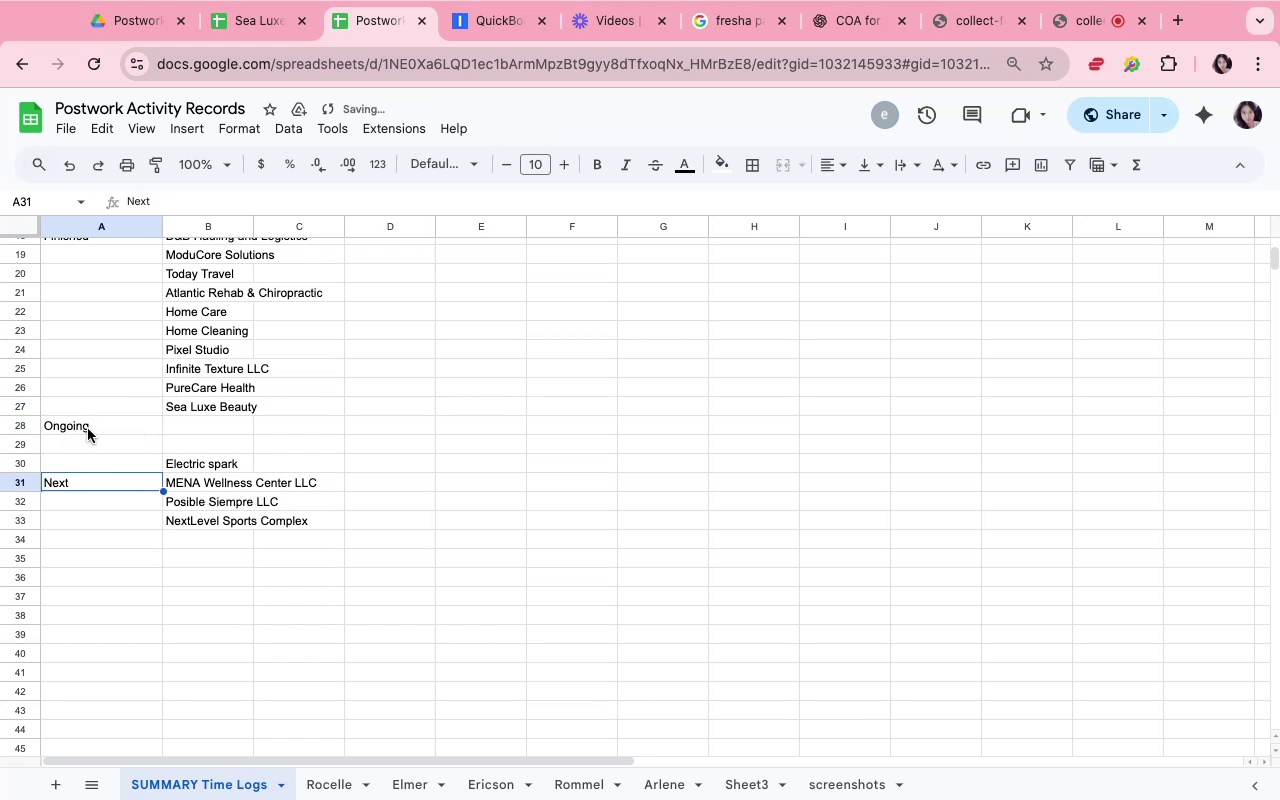 
left_click([88, 429])
 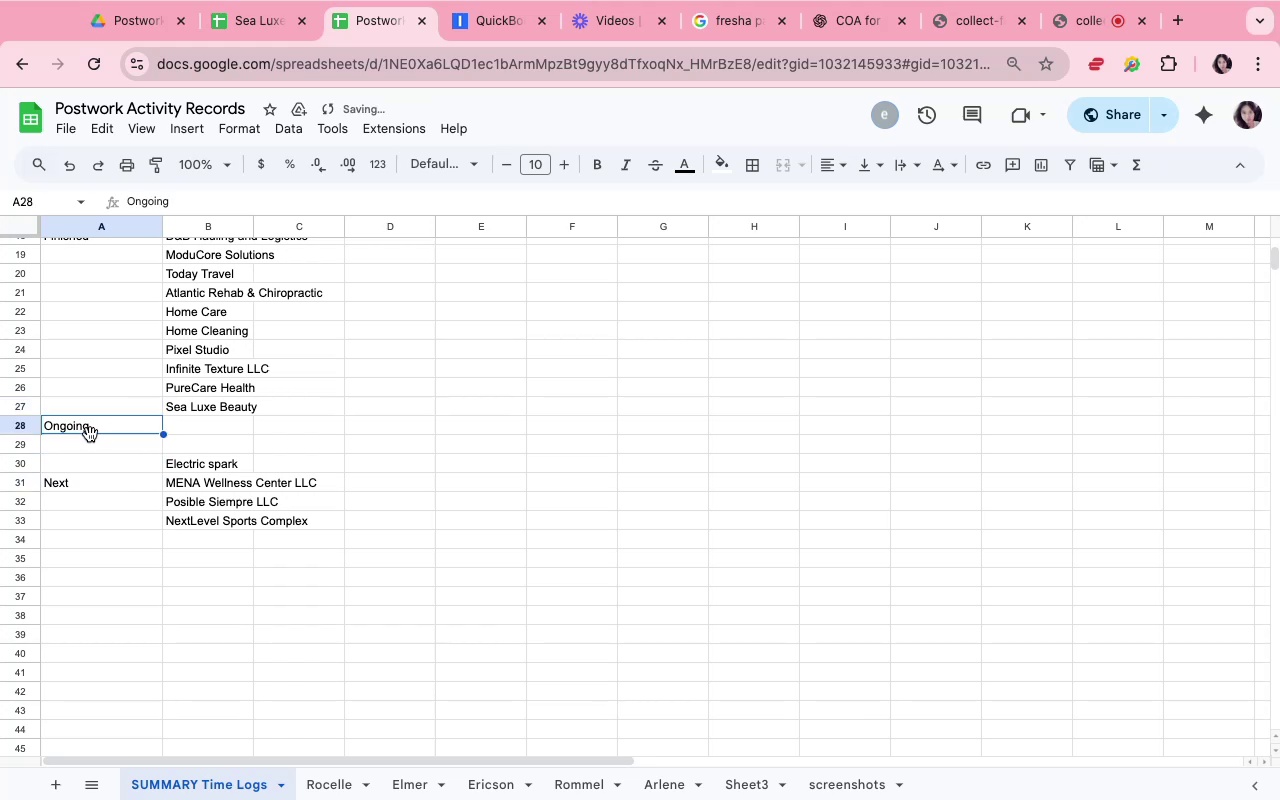 
left_click_drag(start_coordinate=[90, 435], to_coordinate=[93, 445])
 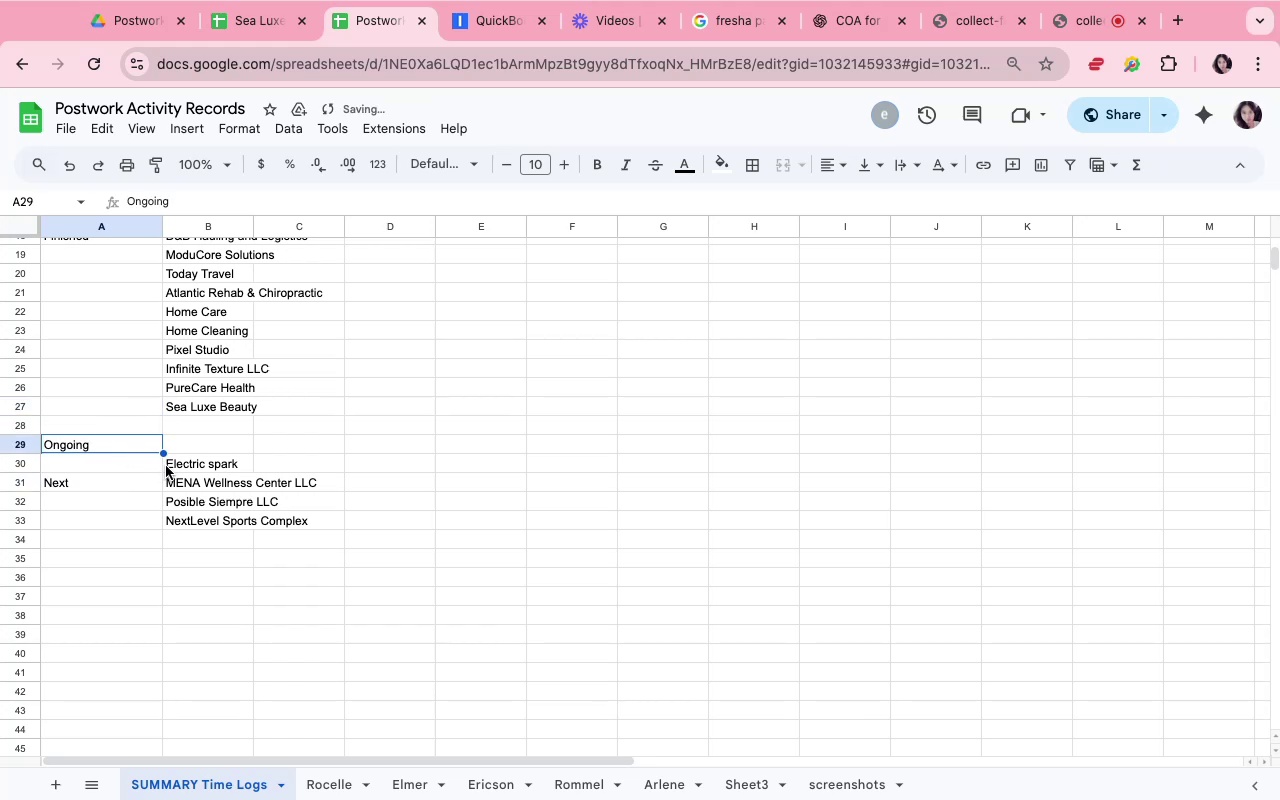 
left_click([170, 466])
 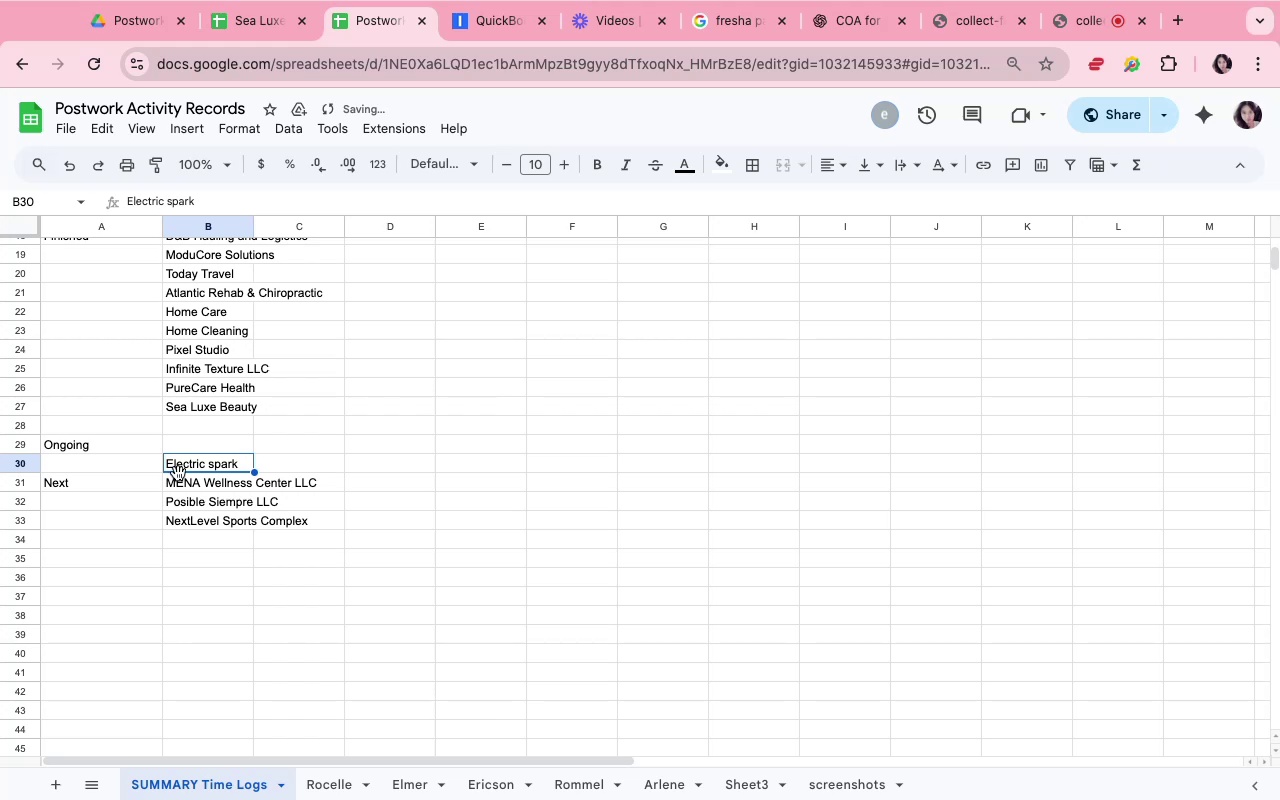 
left_click_drag(start_coordinate=[178, 473], to_coordinate=[174, 450])
 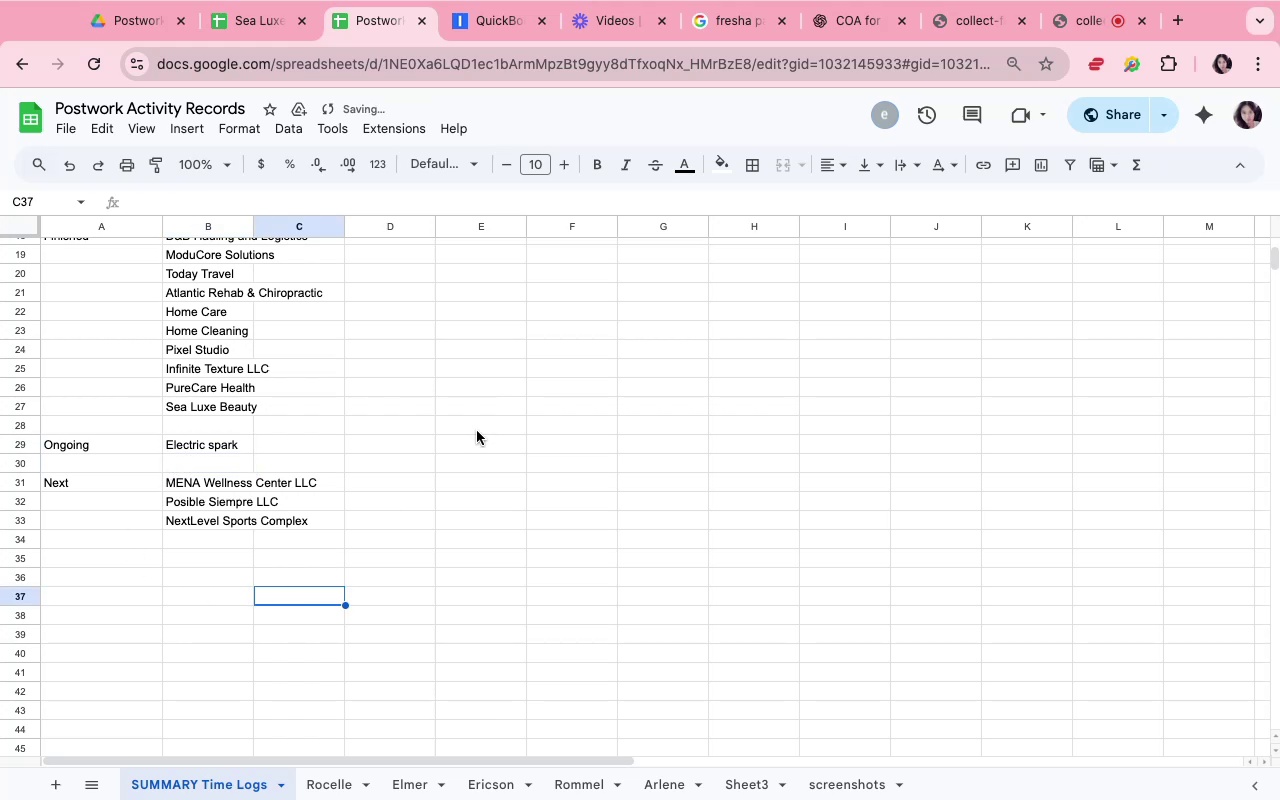 
left_click([585, 325])
 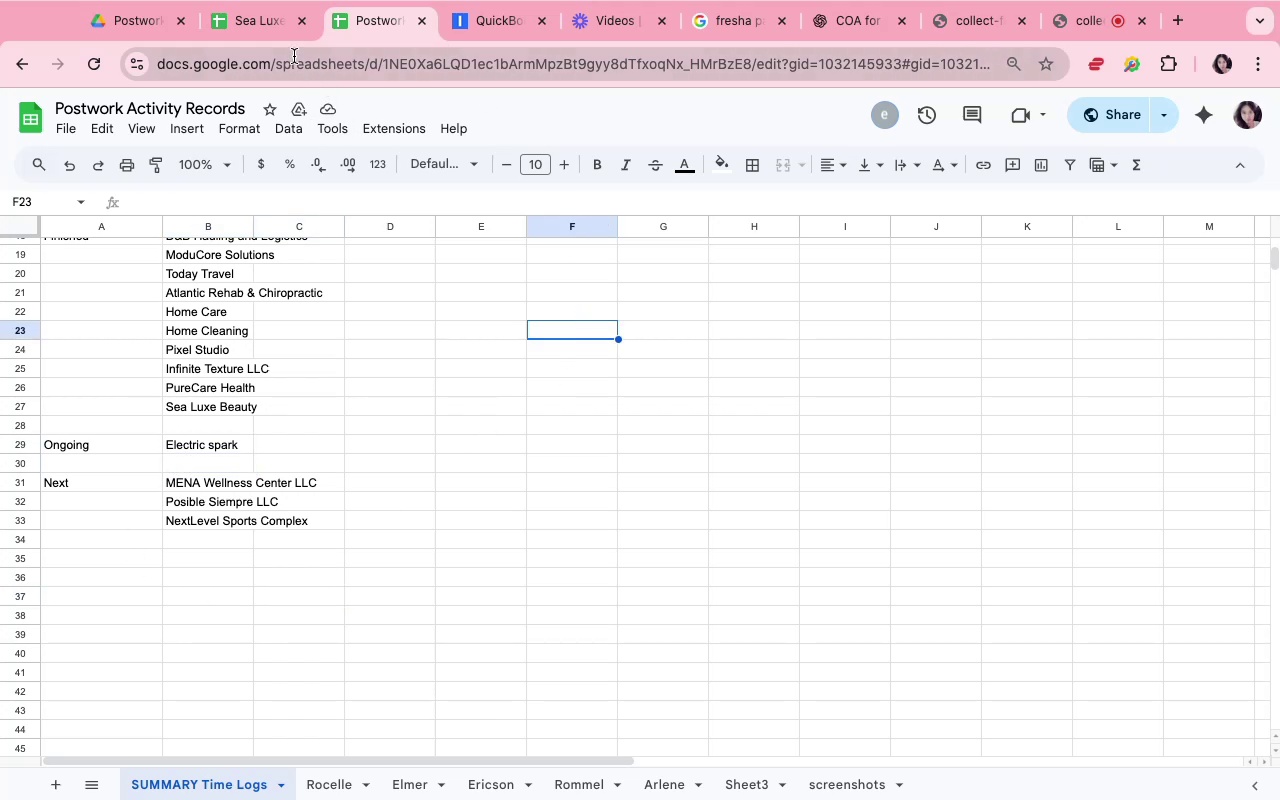 
left_click([300, 27])
 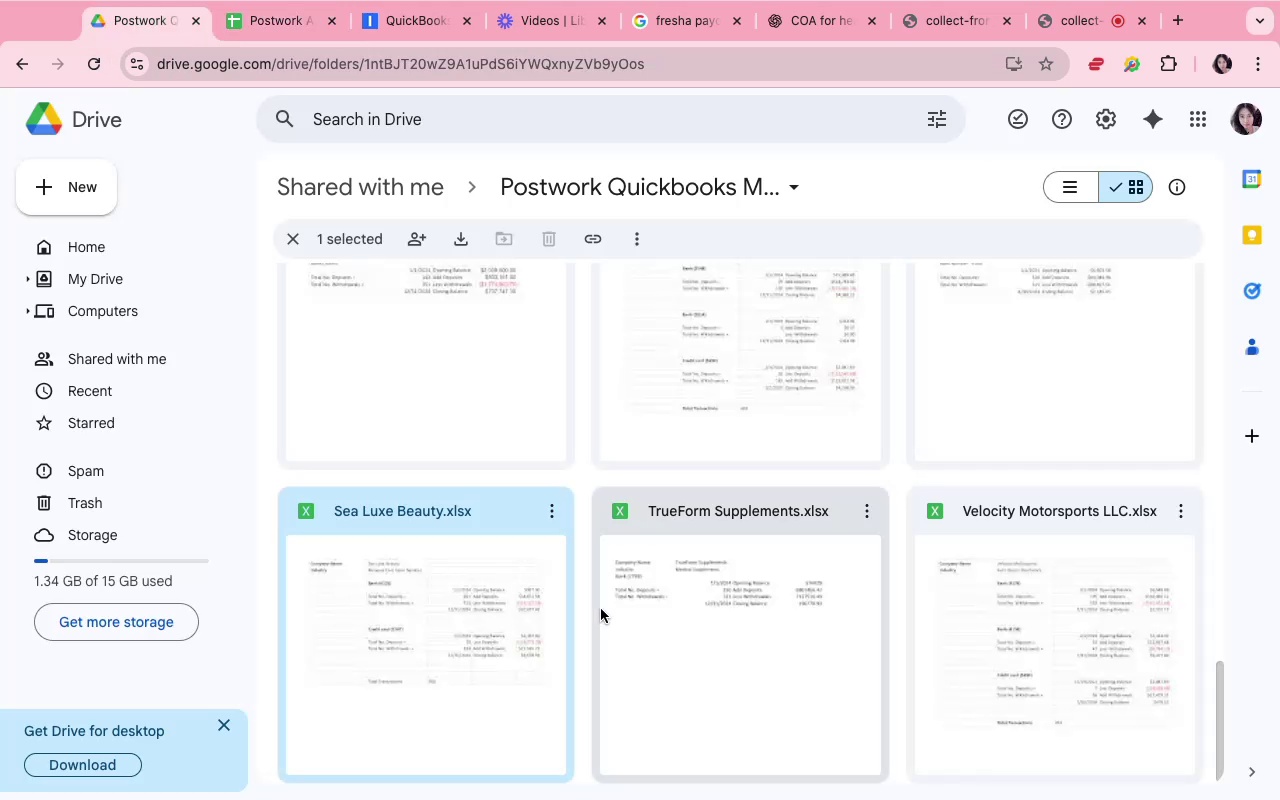 
scroll: coordinate [605, 609], scroll_direction: up, amount: 8.0
 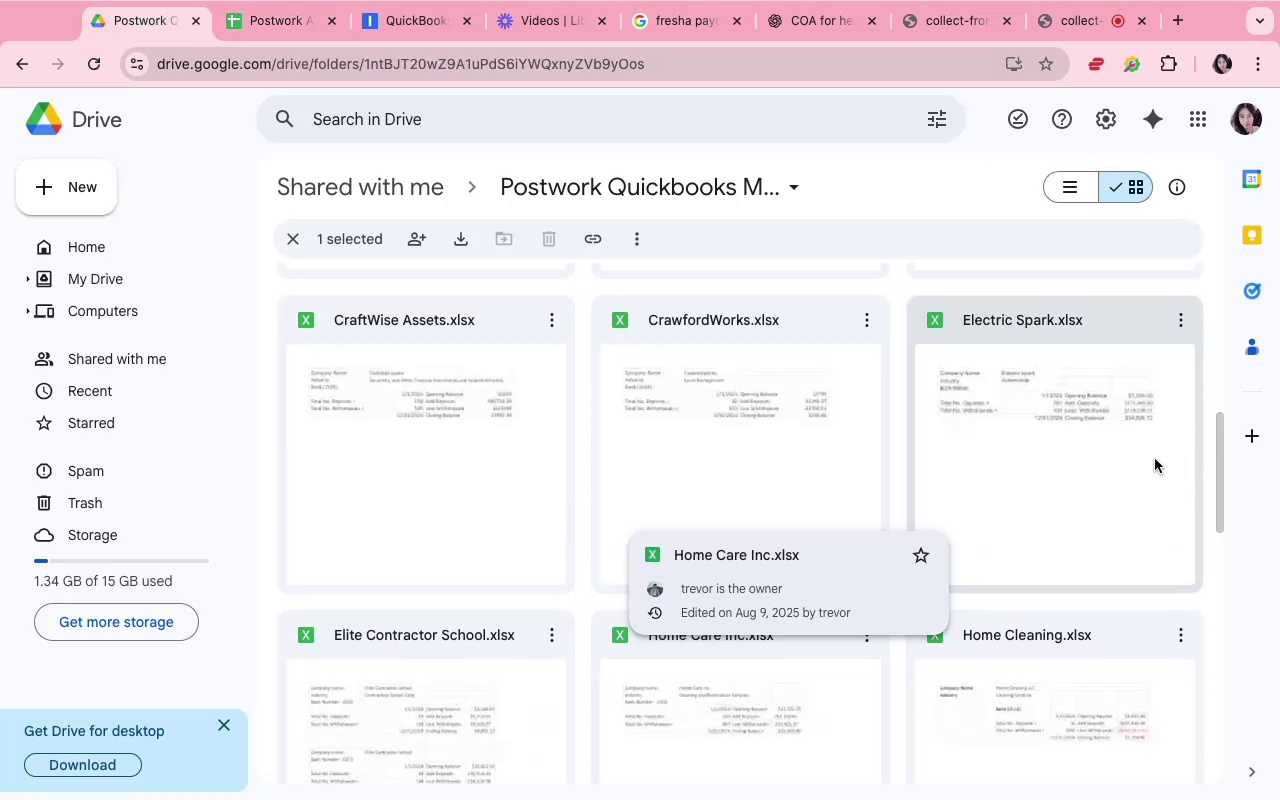 
double_click([1148, 459])
 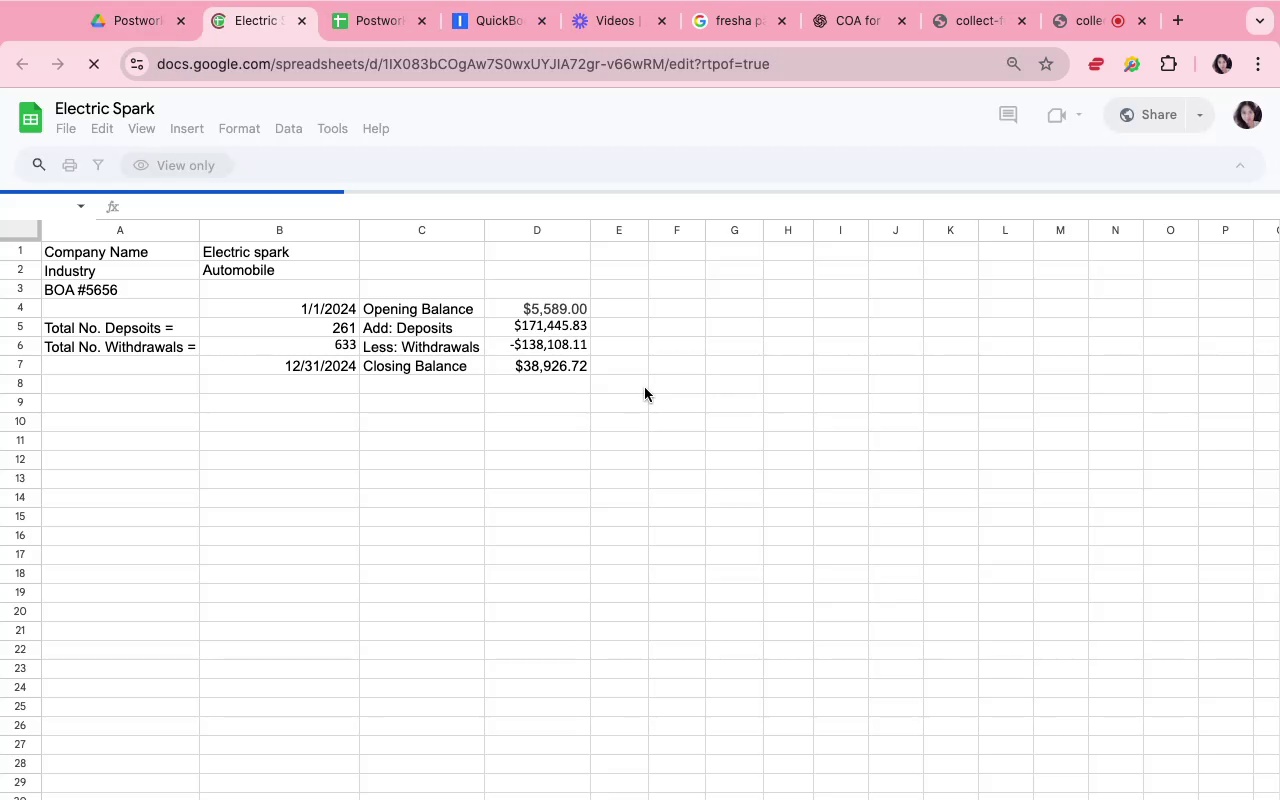 
left_click([574, 539])
 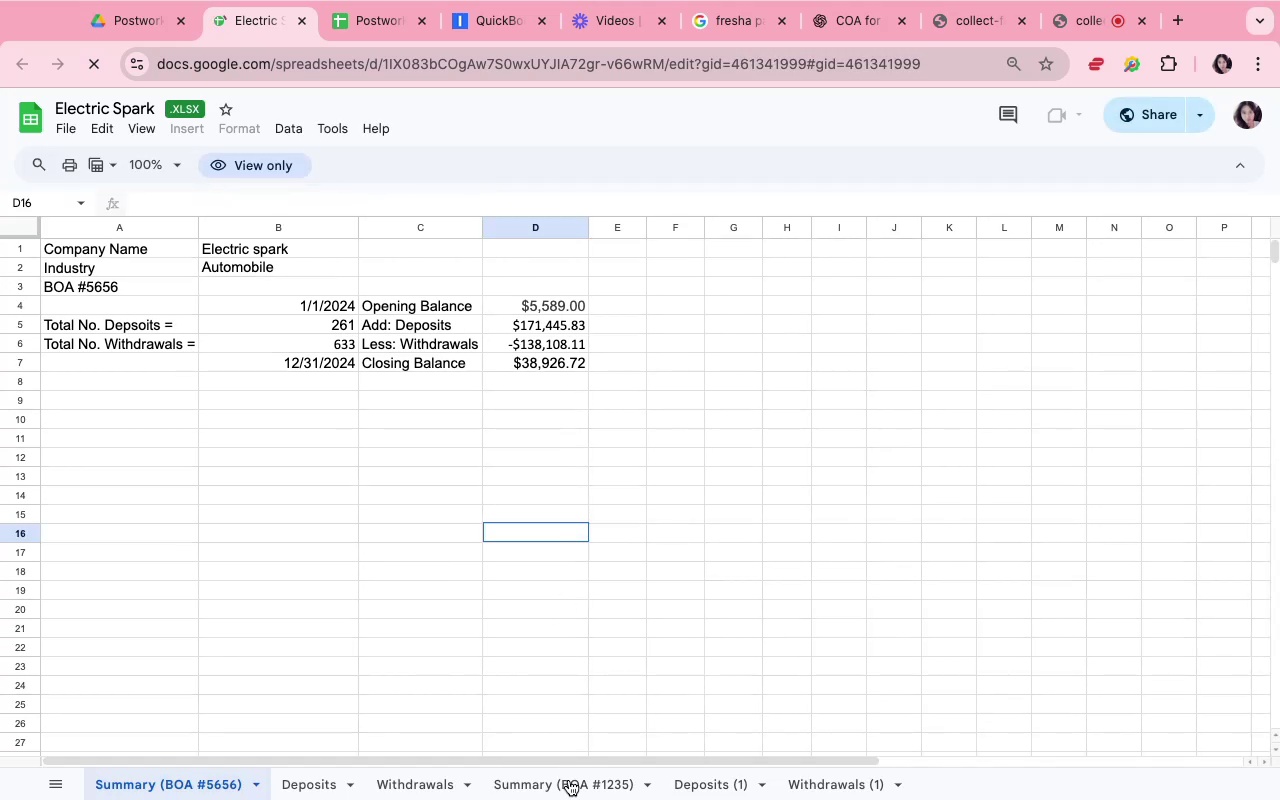 
left_click([571, 782])
 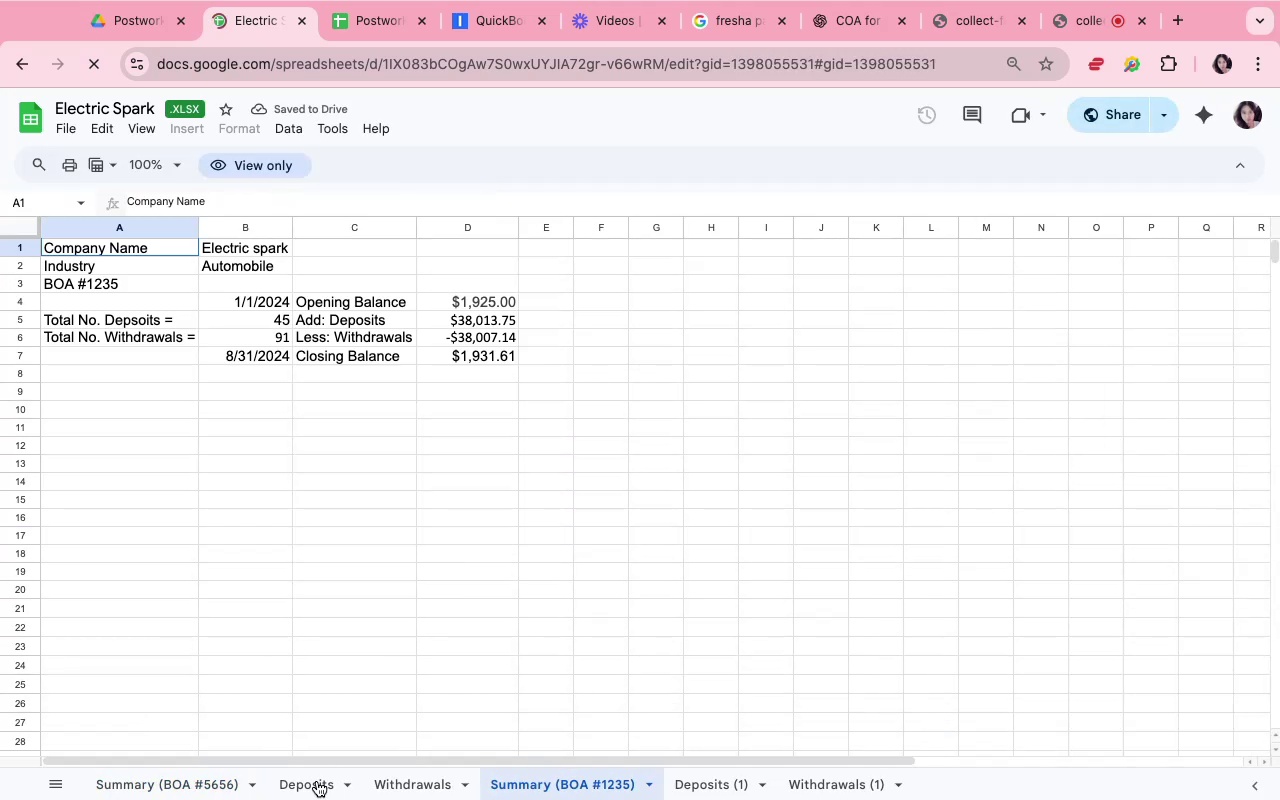 
left_click([207, 785])
 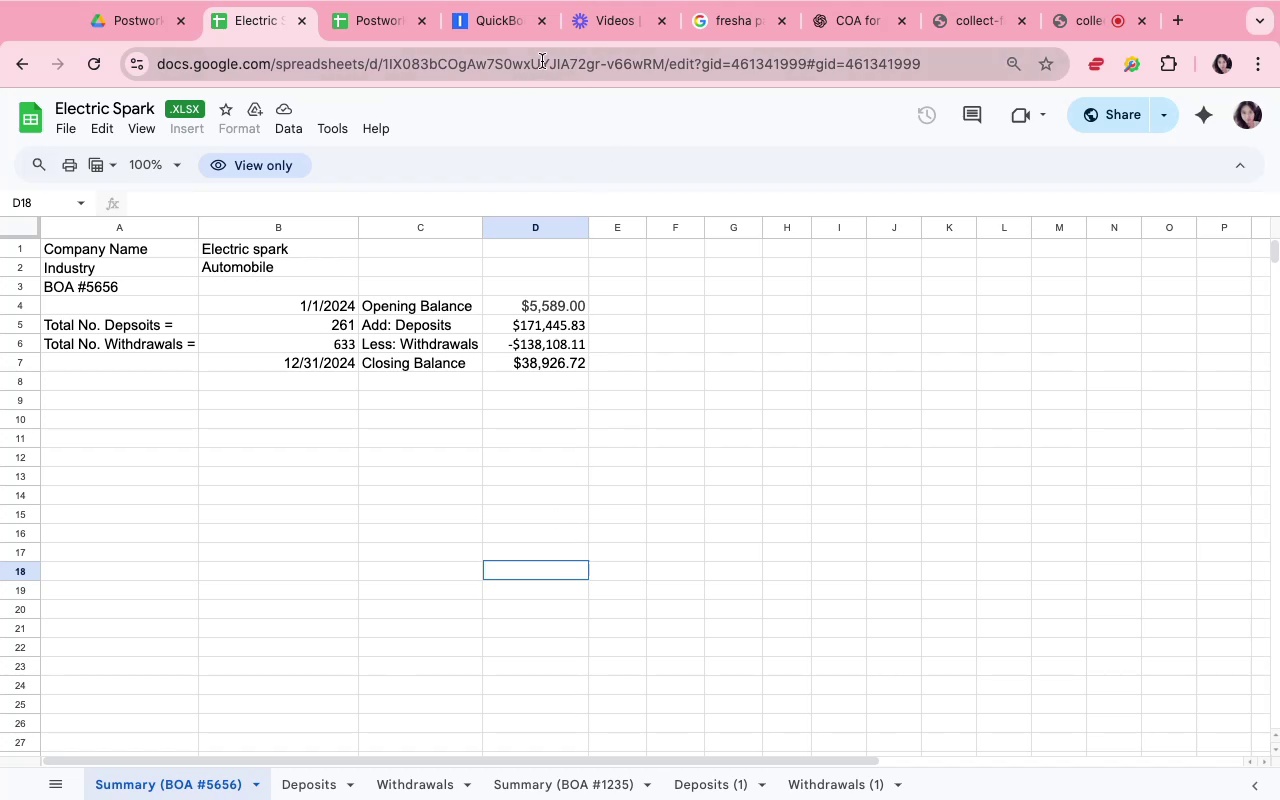 
left_click([498, 24])
 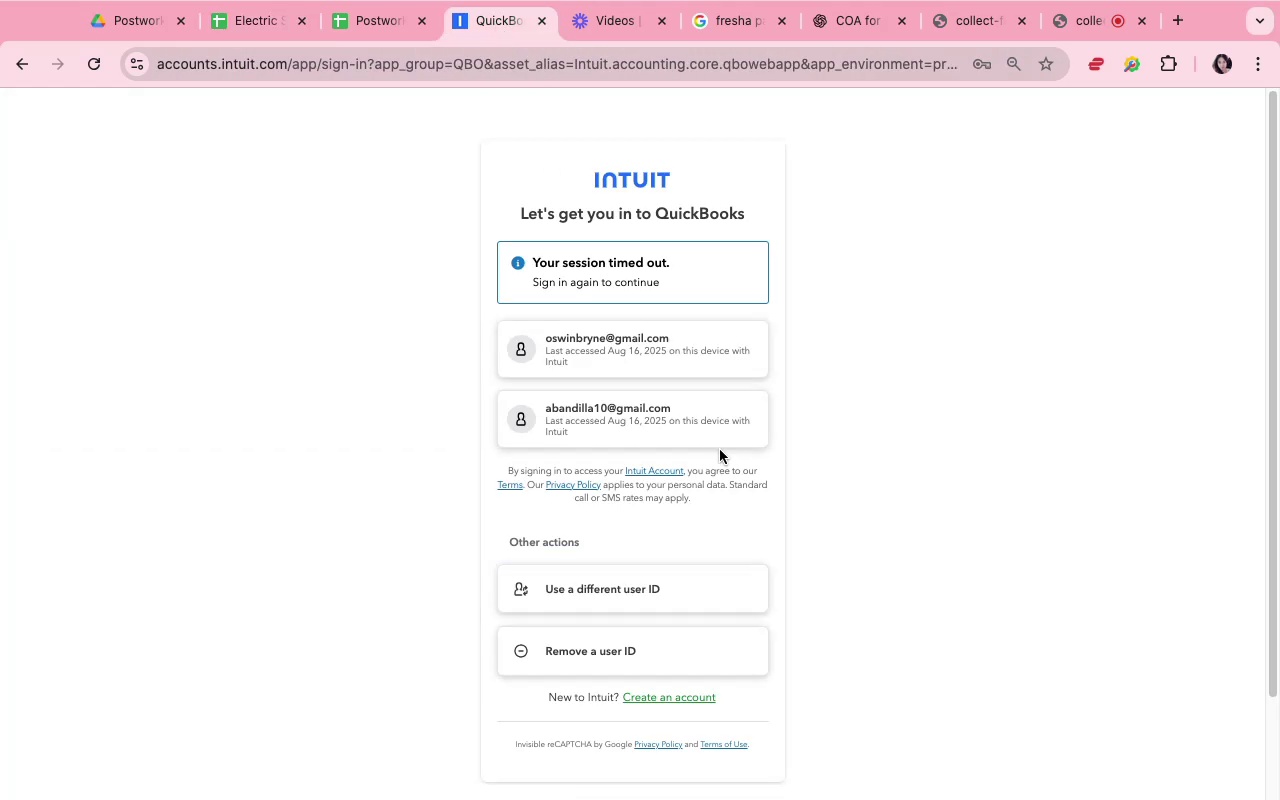 
left_click([709, 430])
 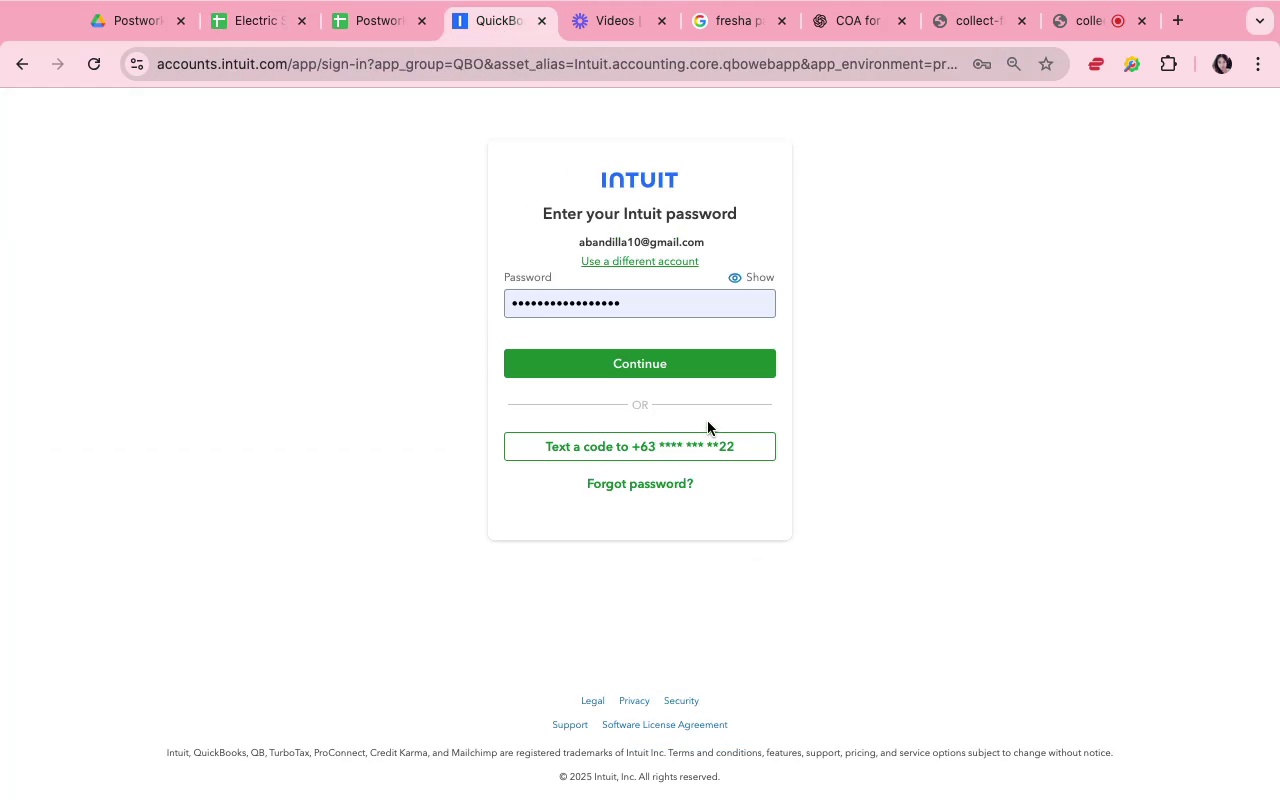 
left_click([707, 374])
 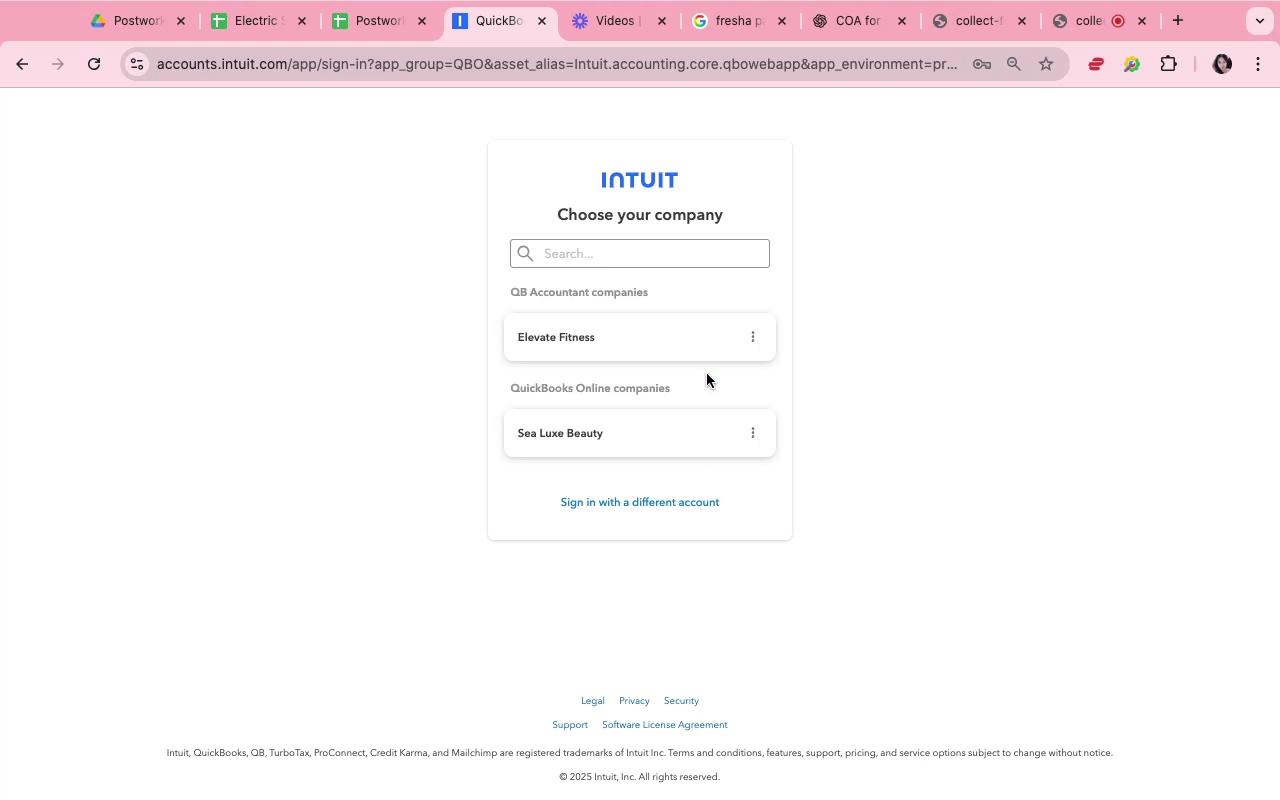 
left_click([703, 422])
 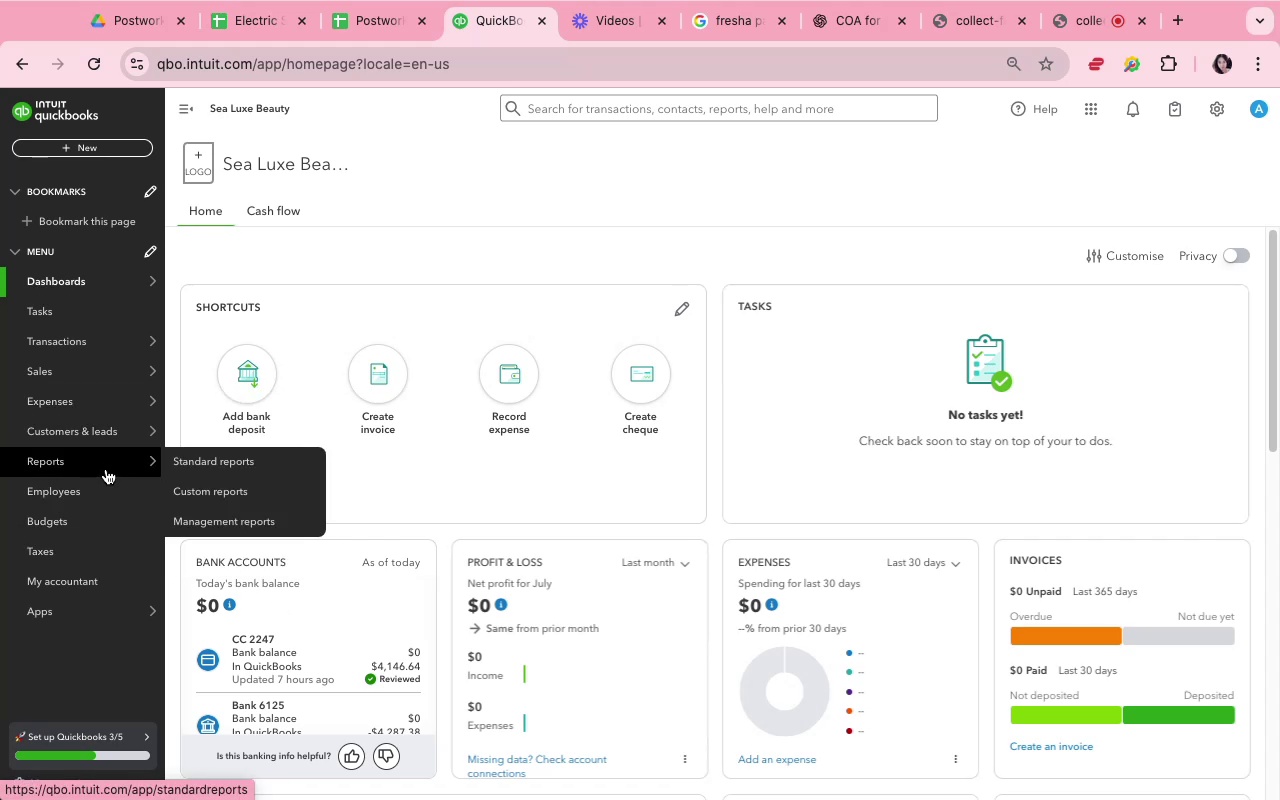 
wait(46.74)
 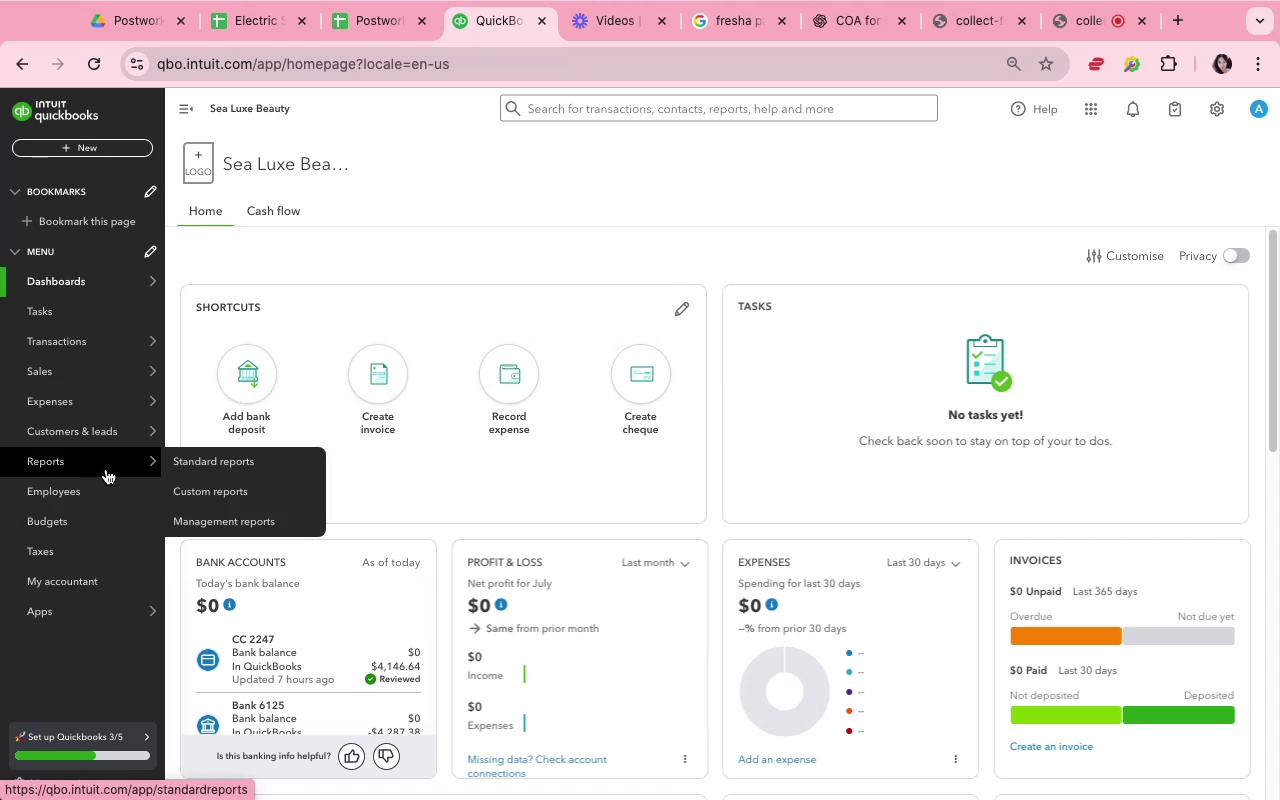 
mouse_move([157, 408])
 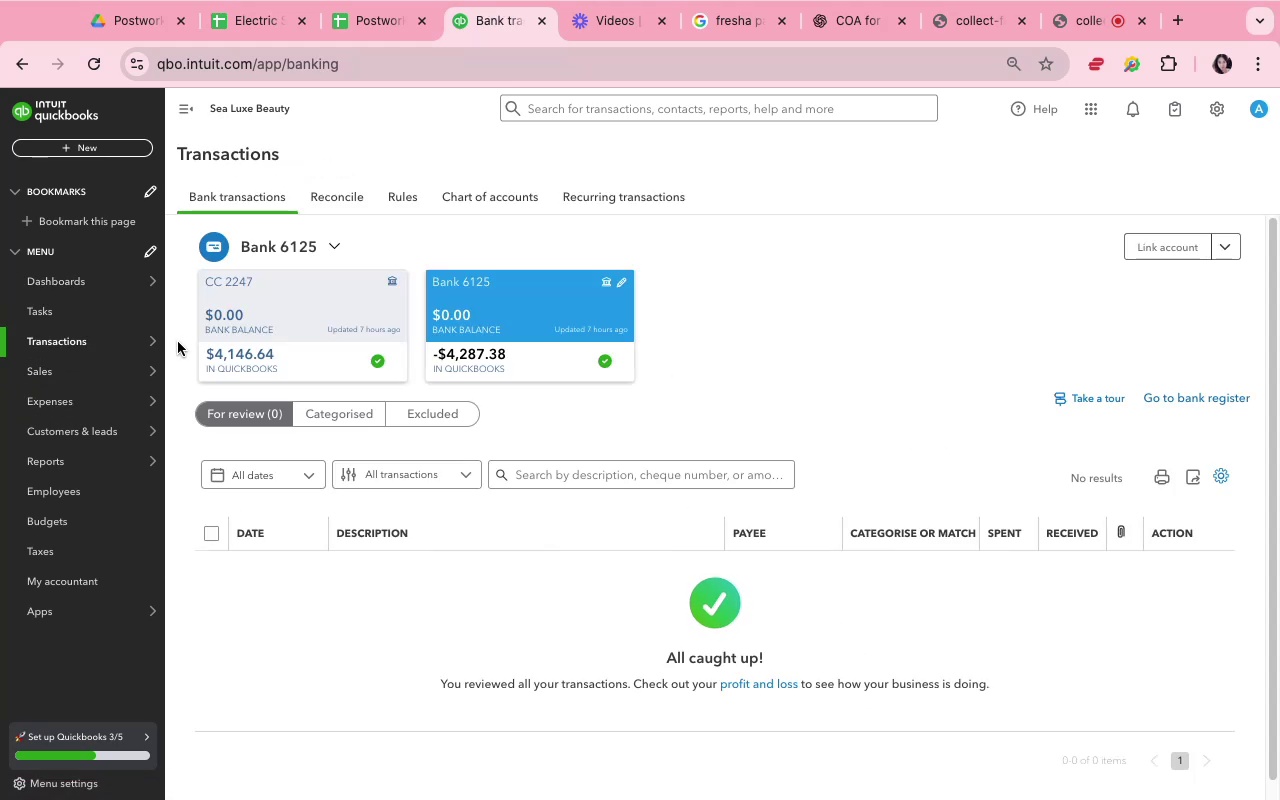 
wait(15.35)
 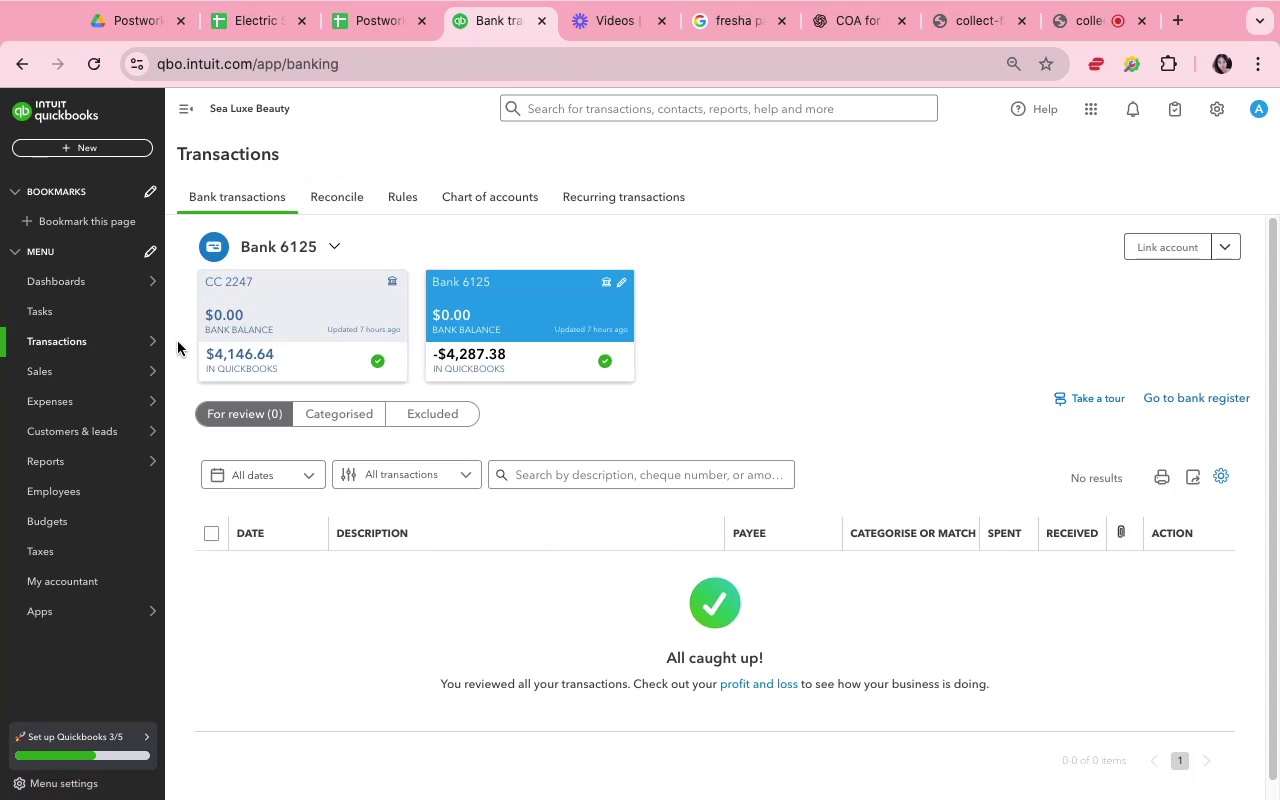 
left_click([335, 203])
 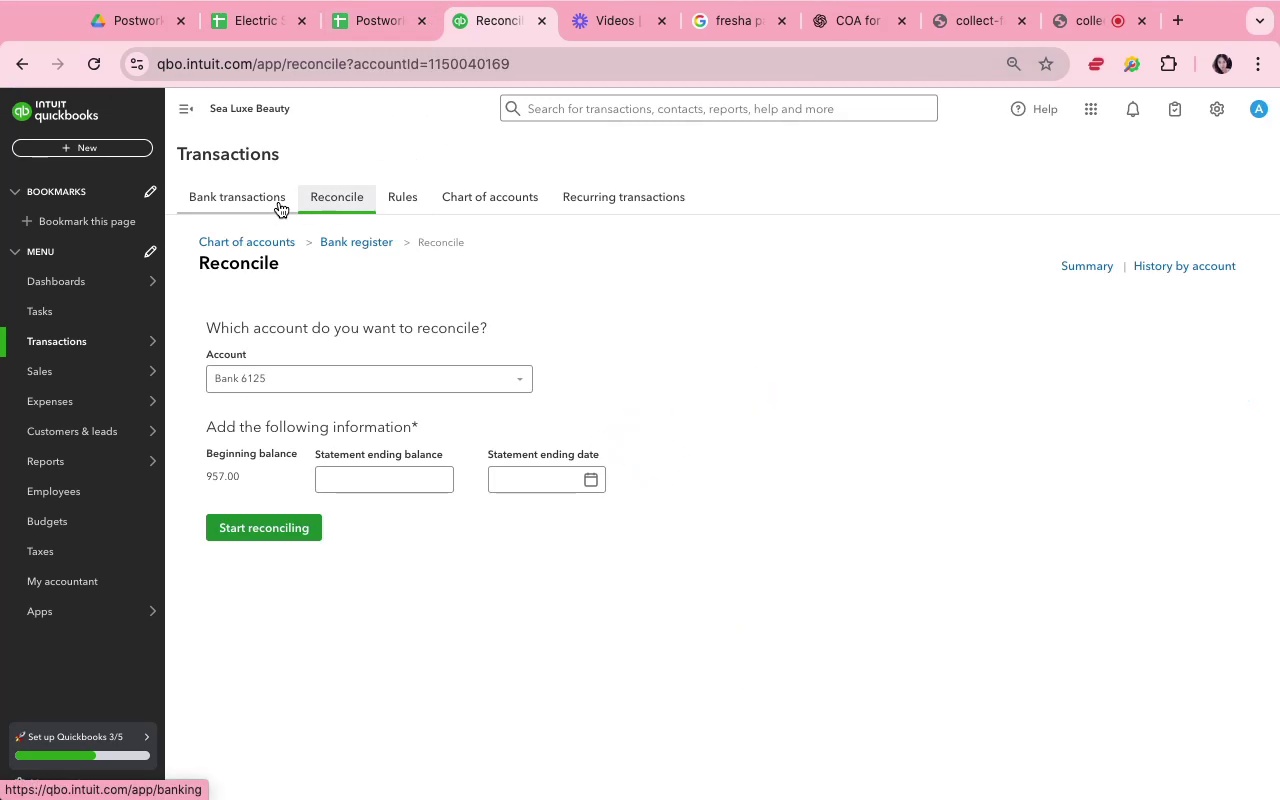 
wait(10.17)
 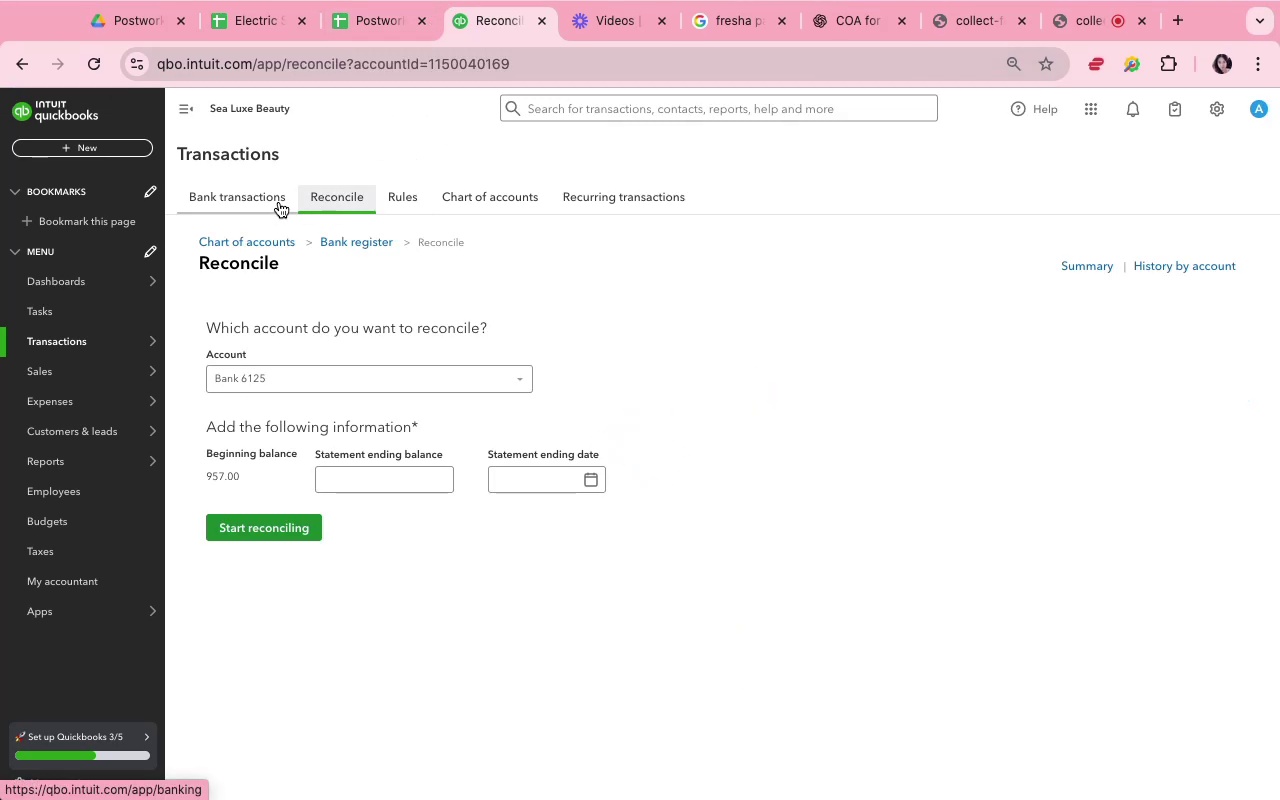 
left_click([348, 59])
 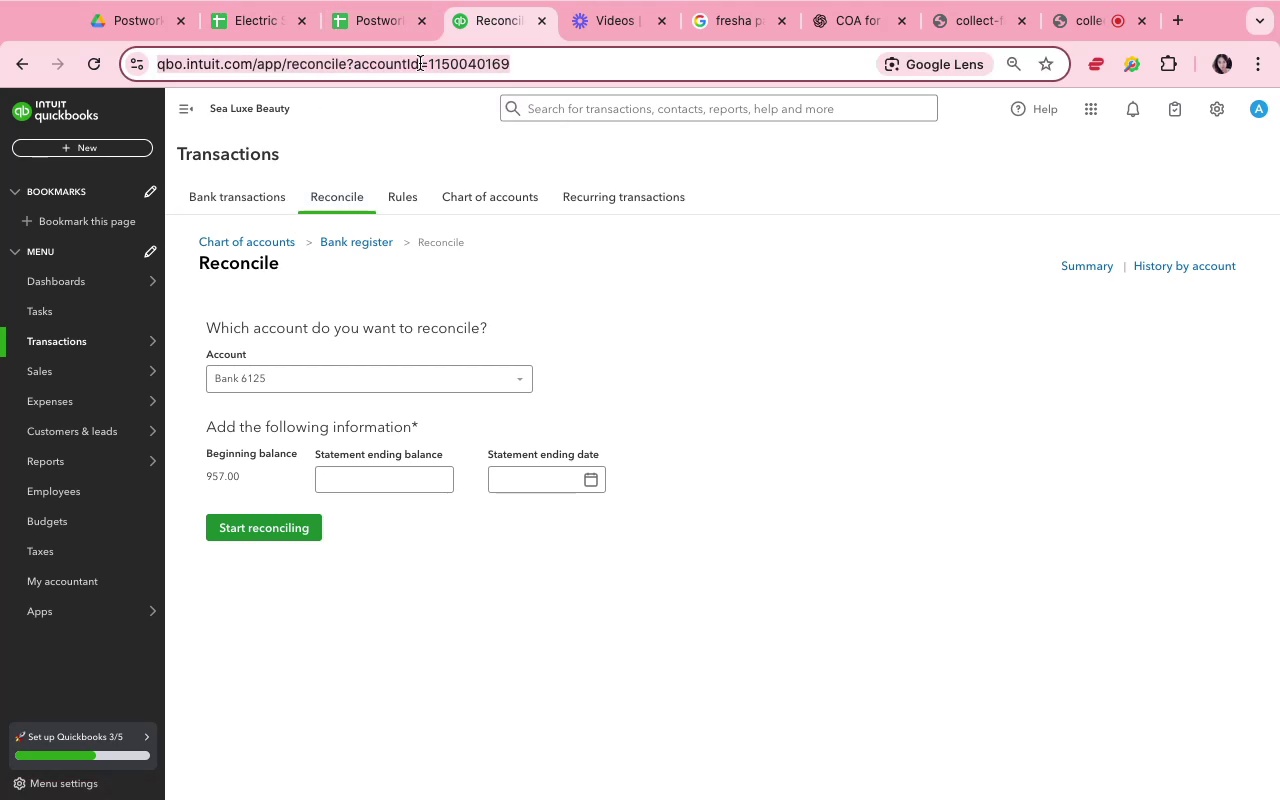 
left_click([423, 63])
 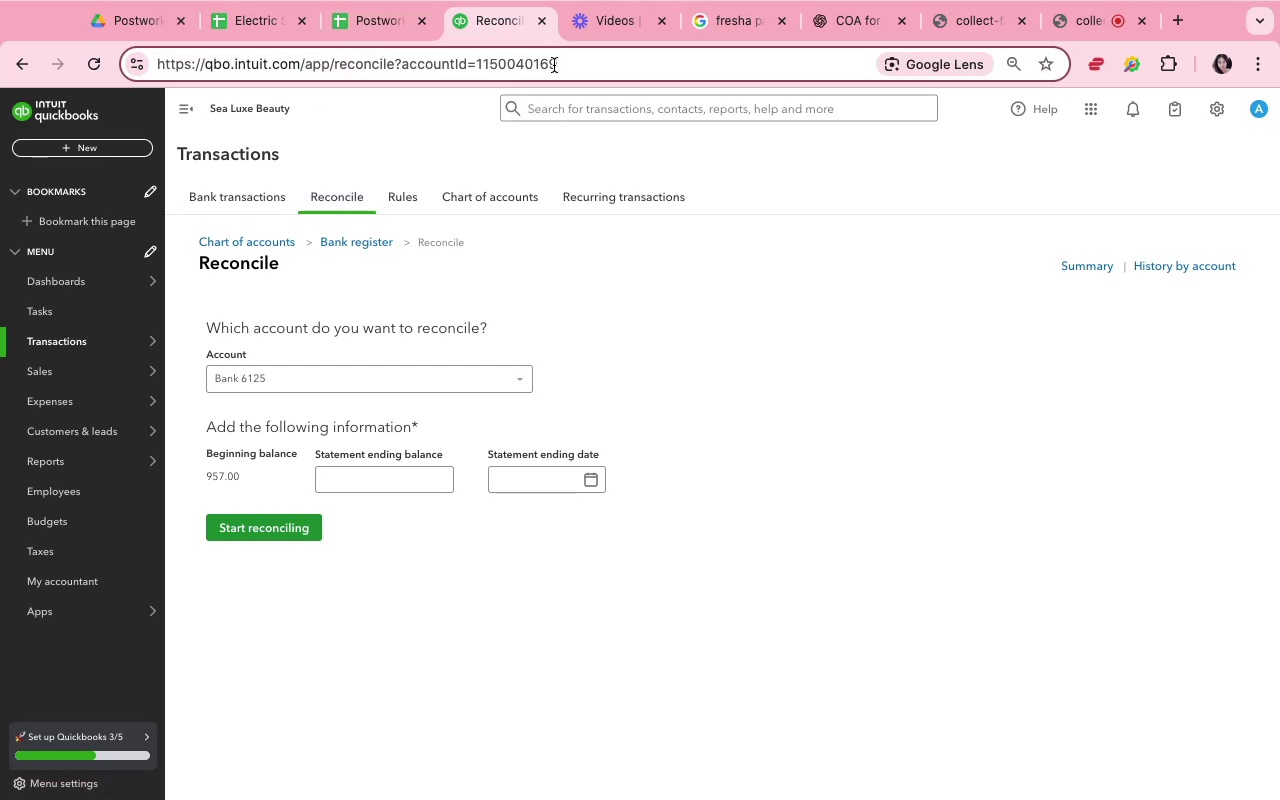 
left_click_drag(start_coordinate=[561, 63], to_coordinate=[334, 63])
 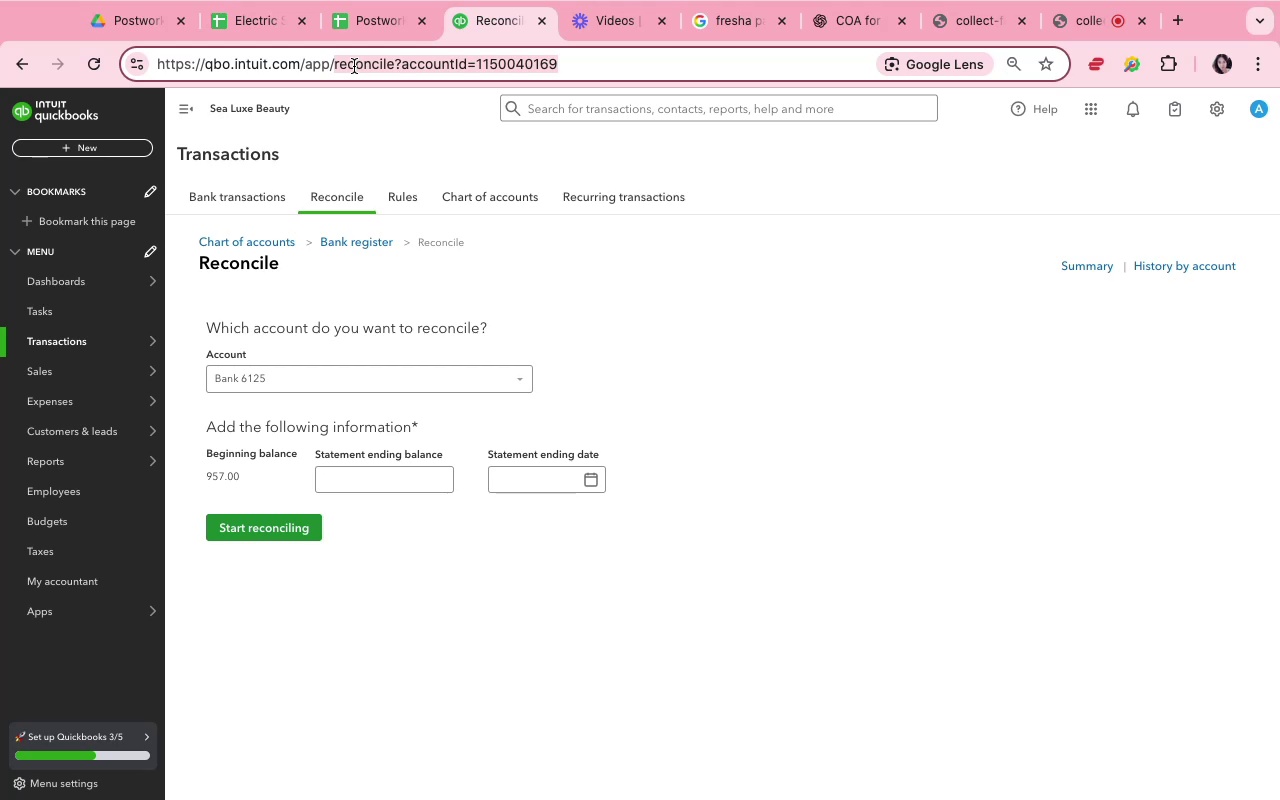 
key(Backspace)
type(purge)
 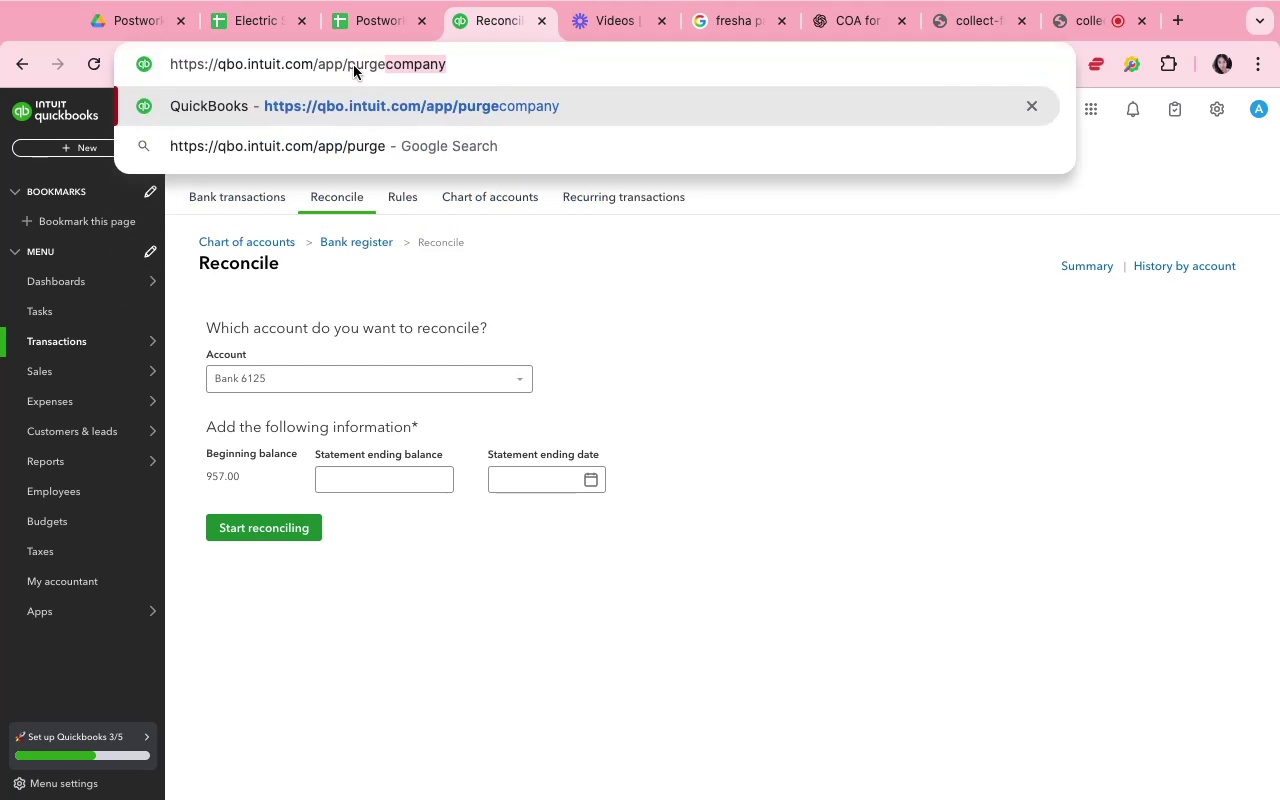 
key(ArrowRight)
 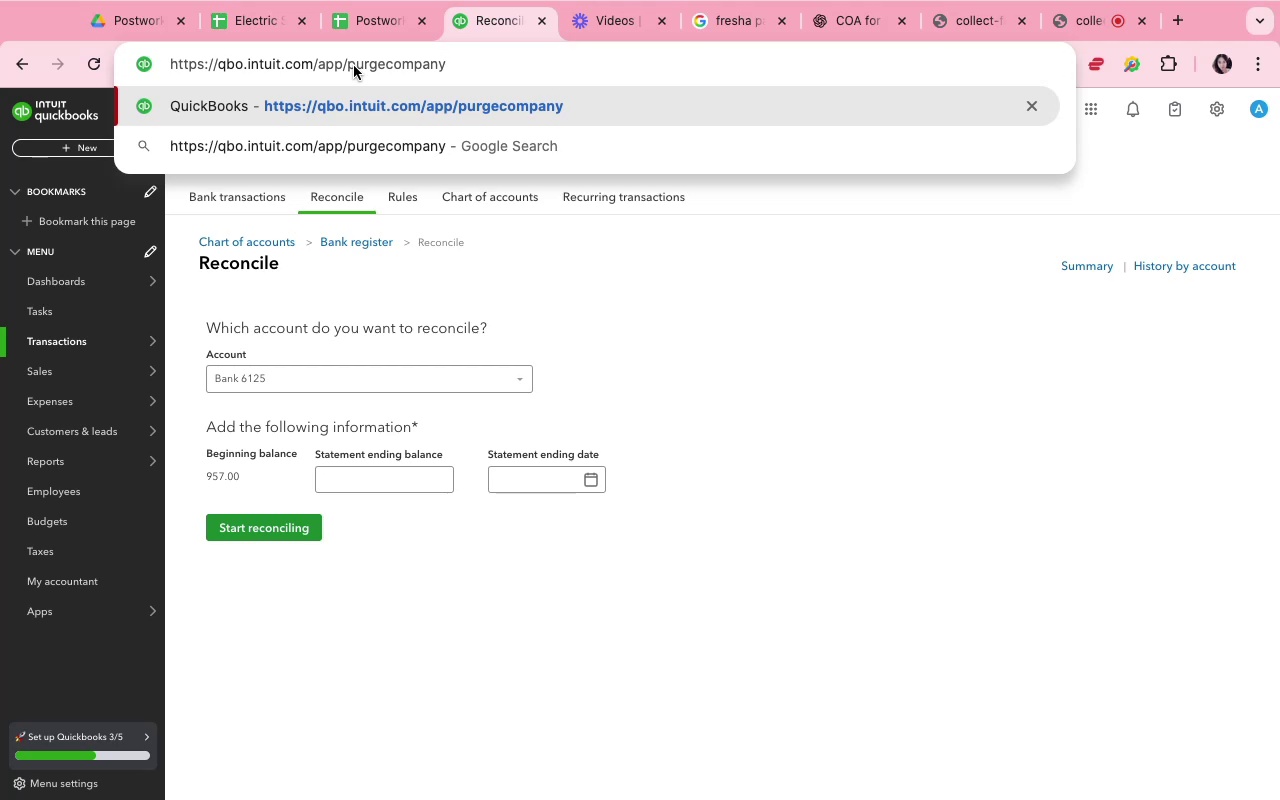 
wait(5.04)
 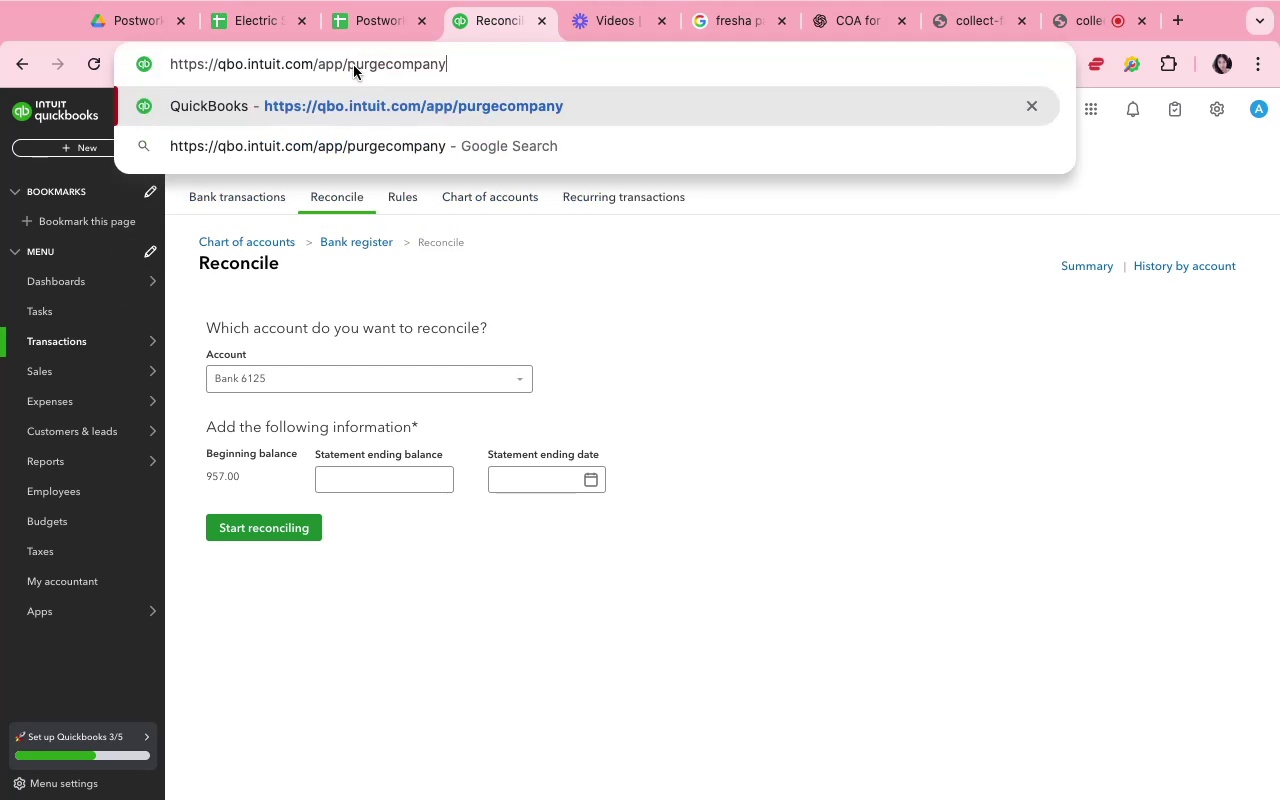 
left_click([672, 293])
 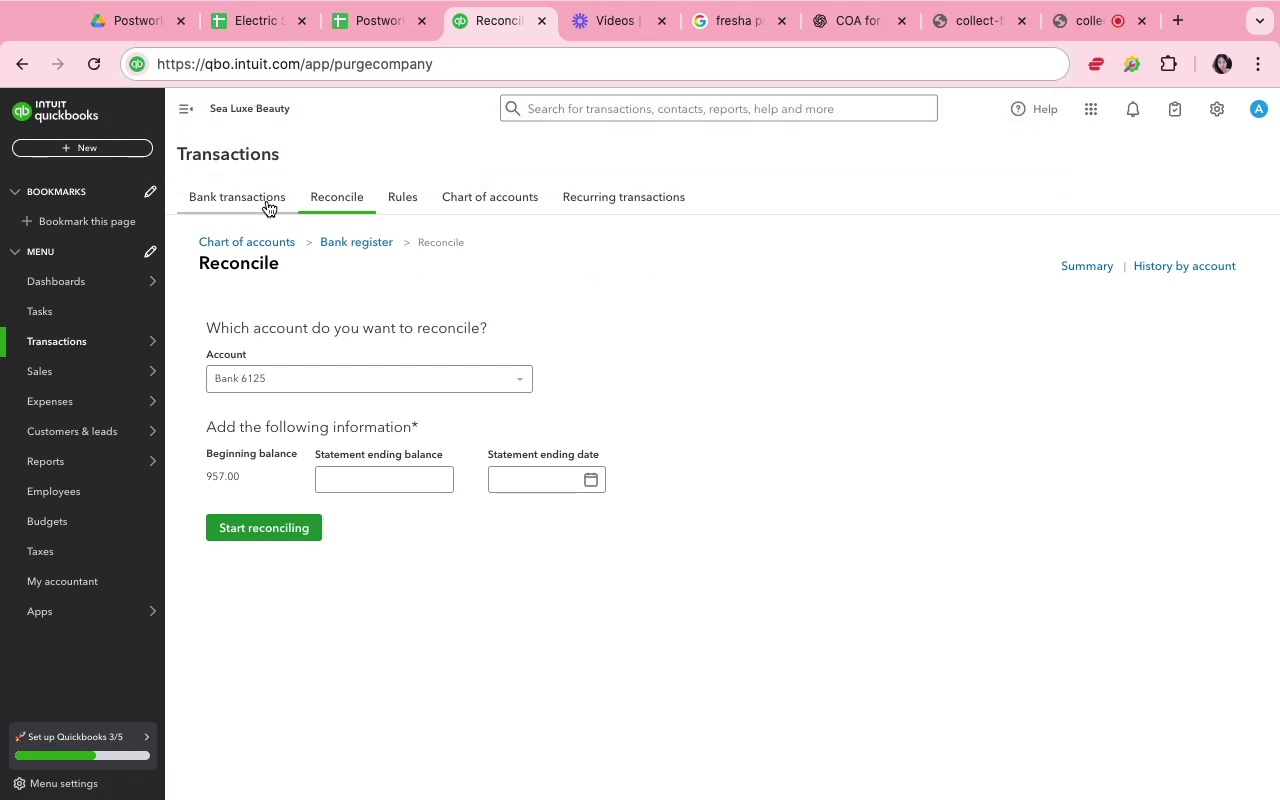 
left_click([267, 201])
 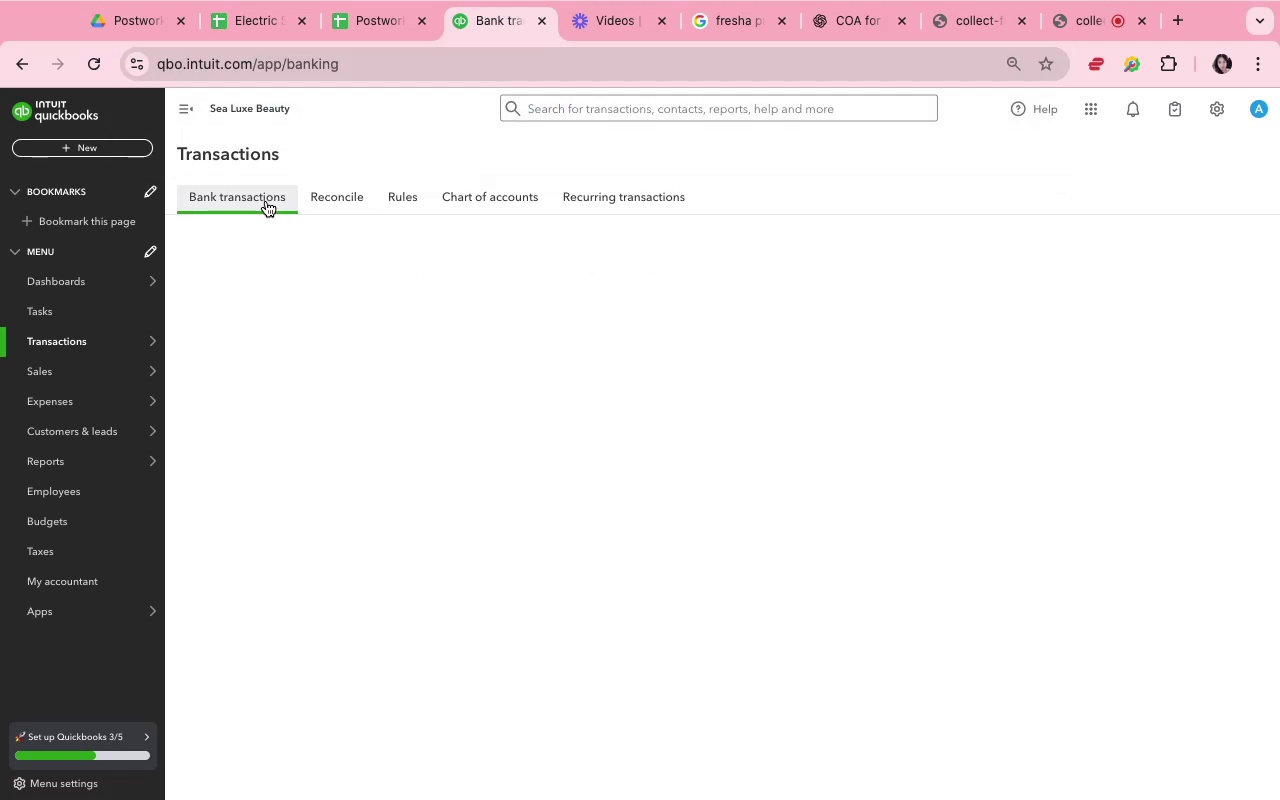 
key(Meta+Shift+ShiftLeft)
 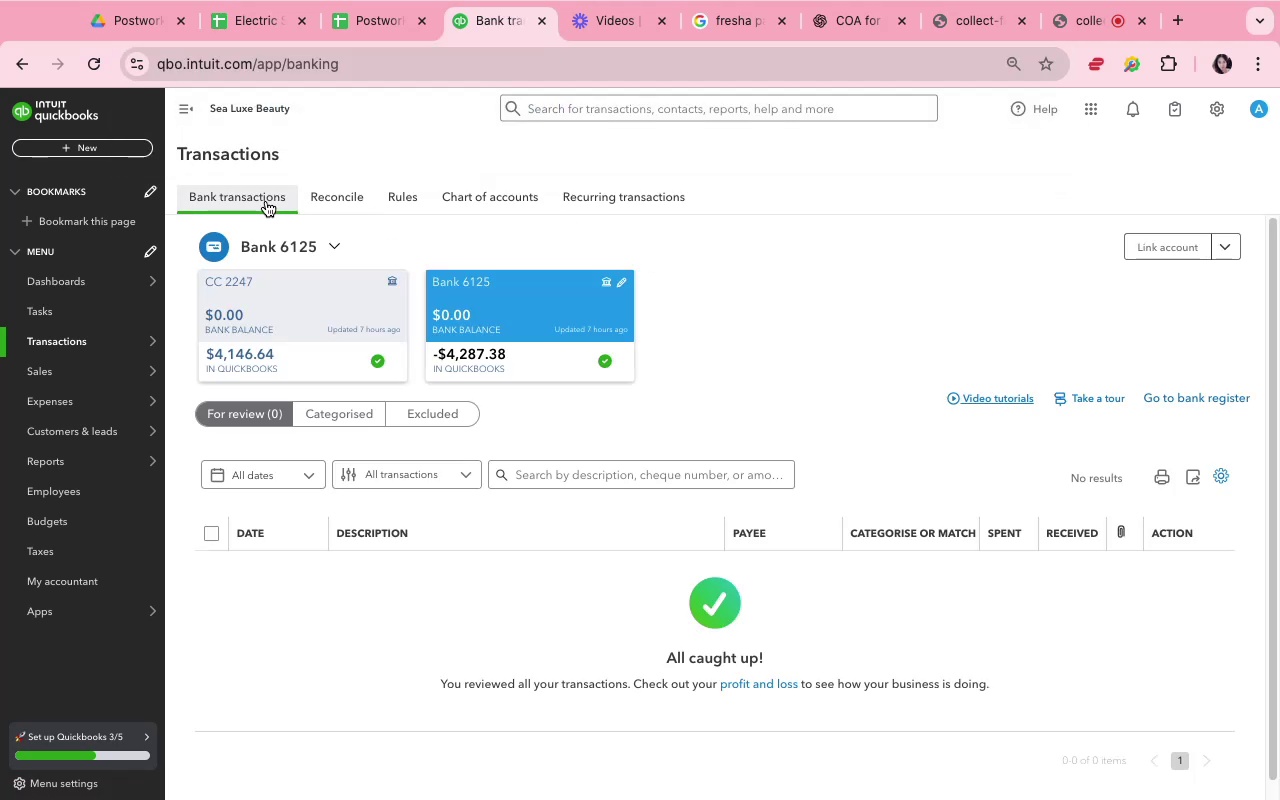 
key(Meta+Shift+4)
 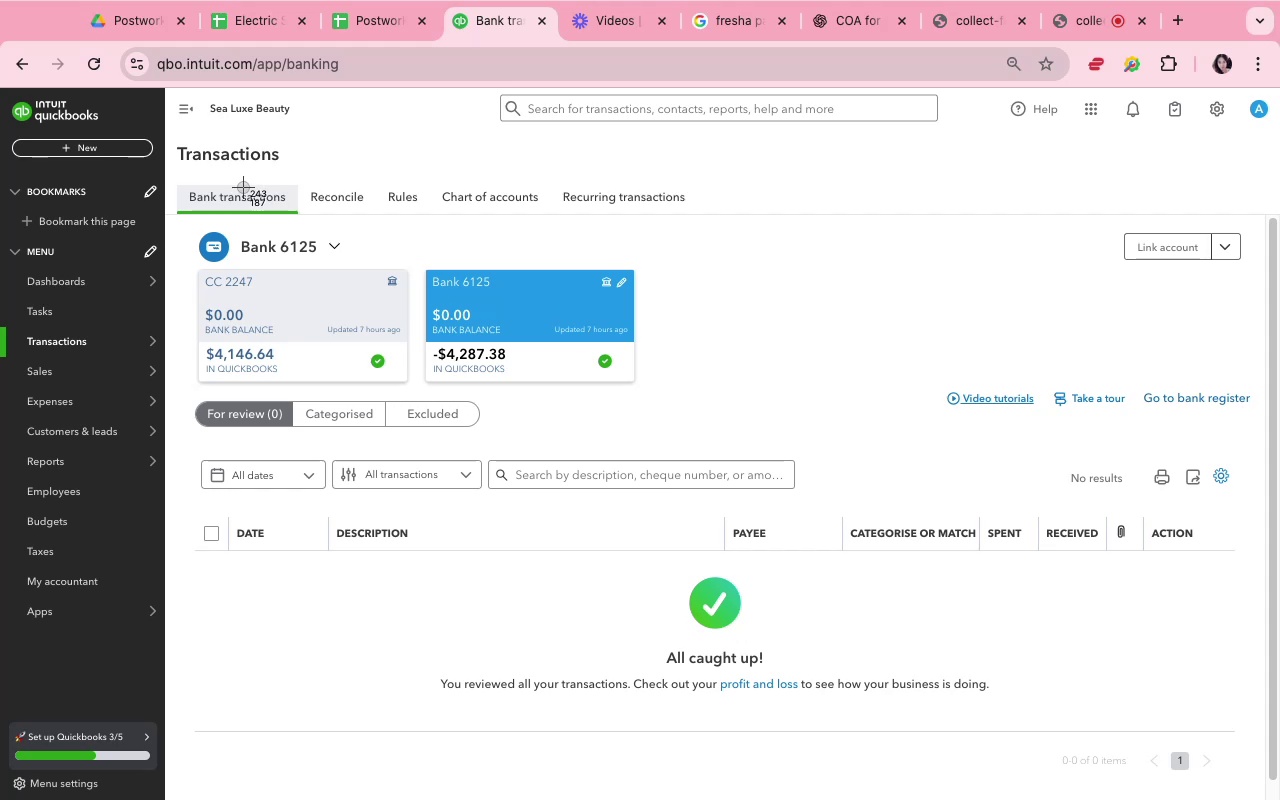 
left_click_drag(start_coordinate=[184, 163], to_coordinate=[903, 568])
 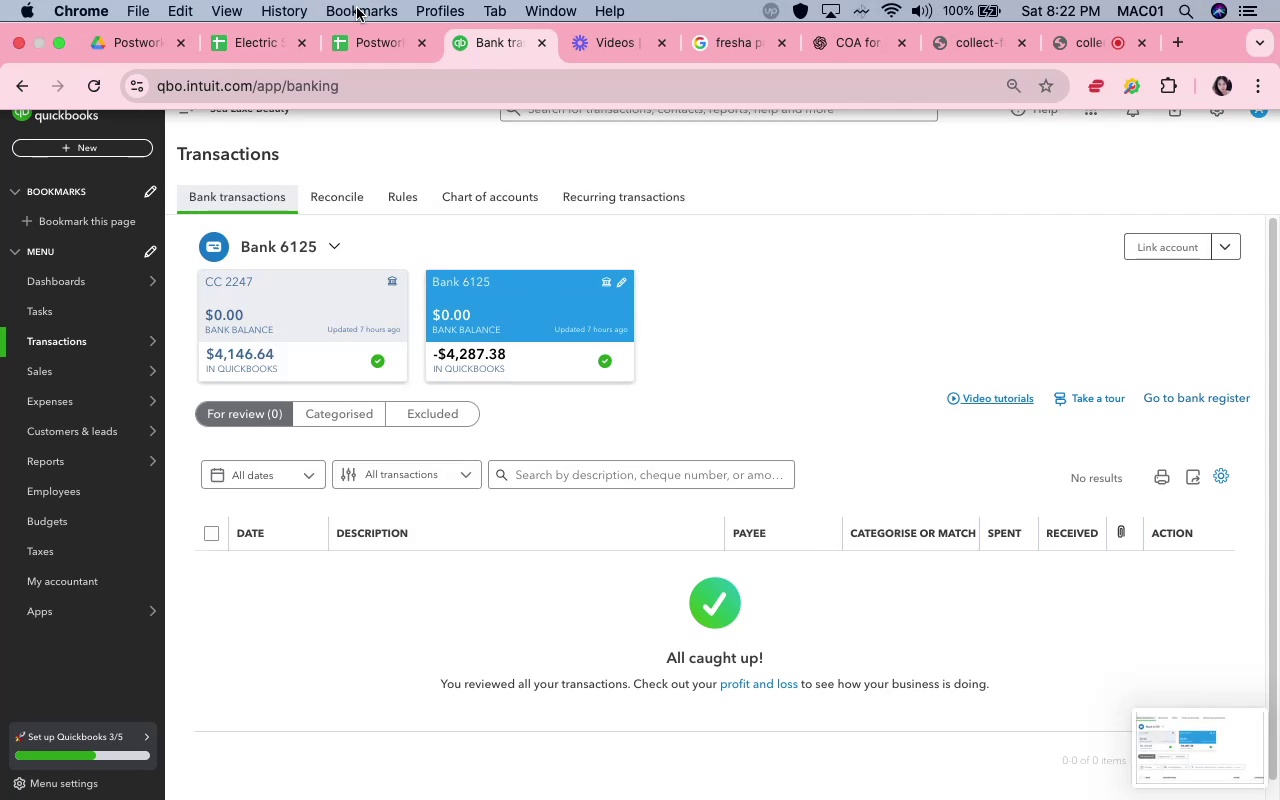 
mouse_move([278, 41])
 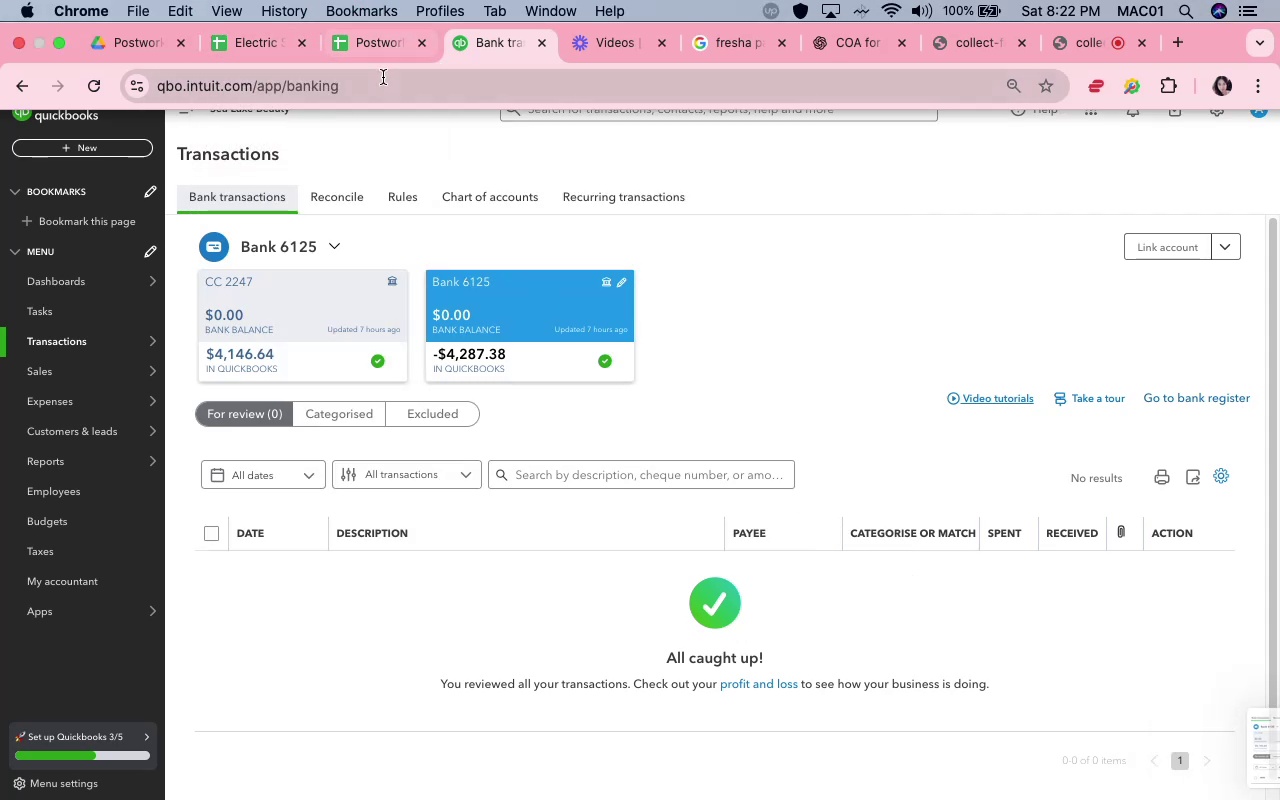 
left_click([383, 77])
 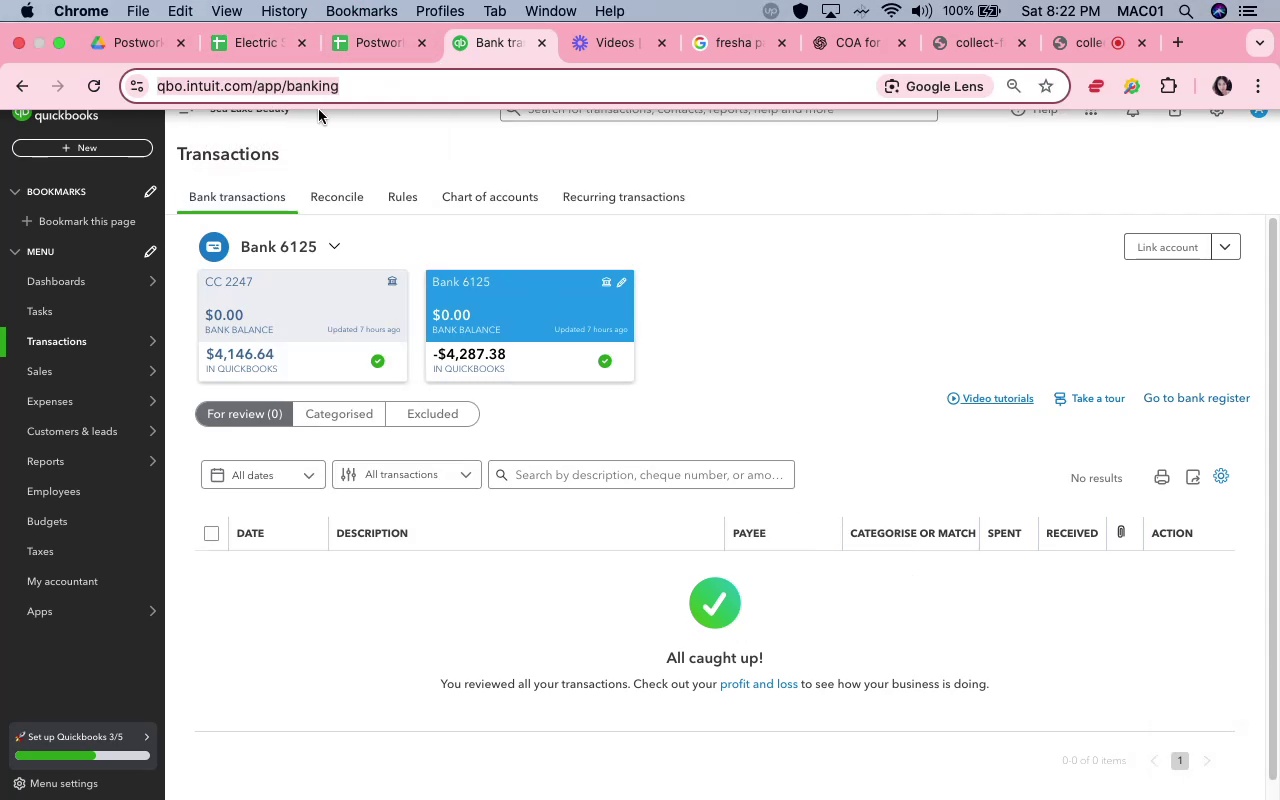 
left_click([319, 110])
 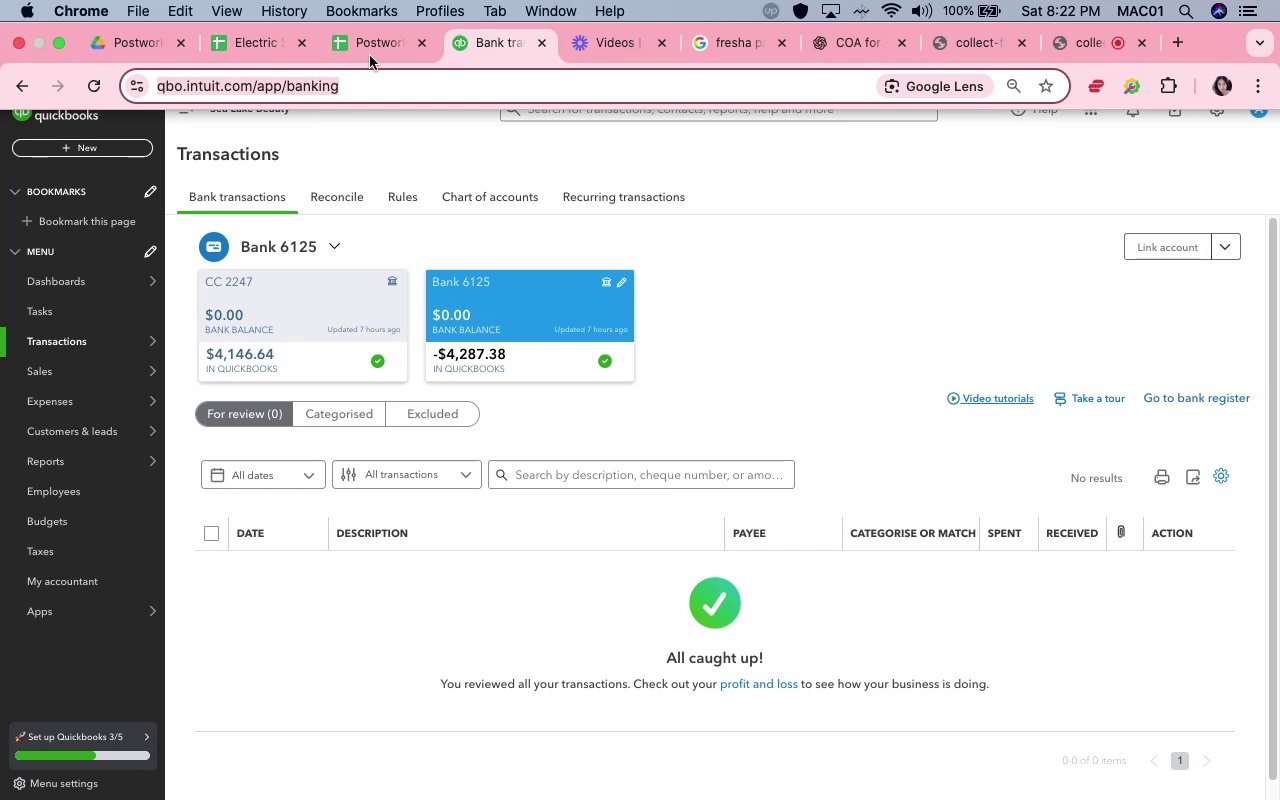 
left_click([370, 56])
 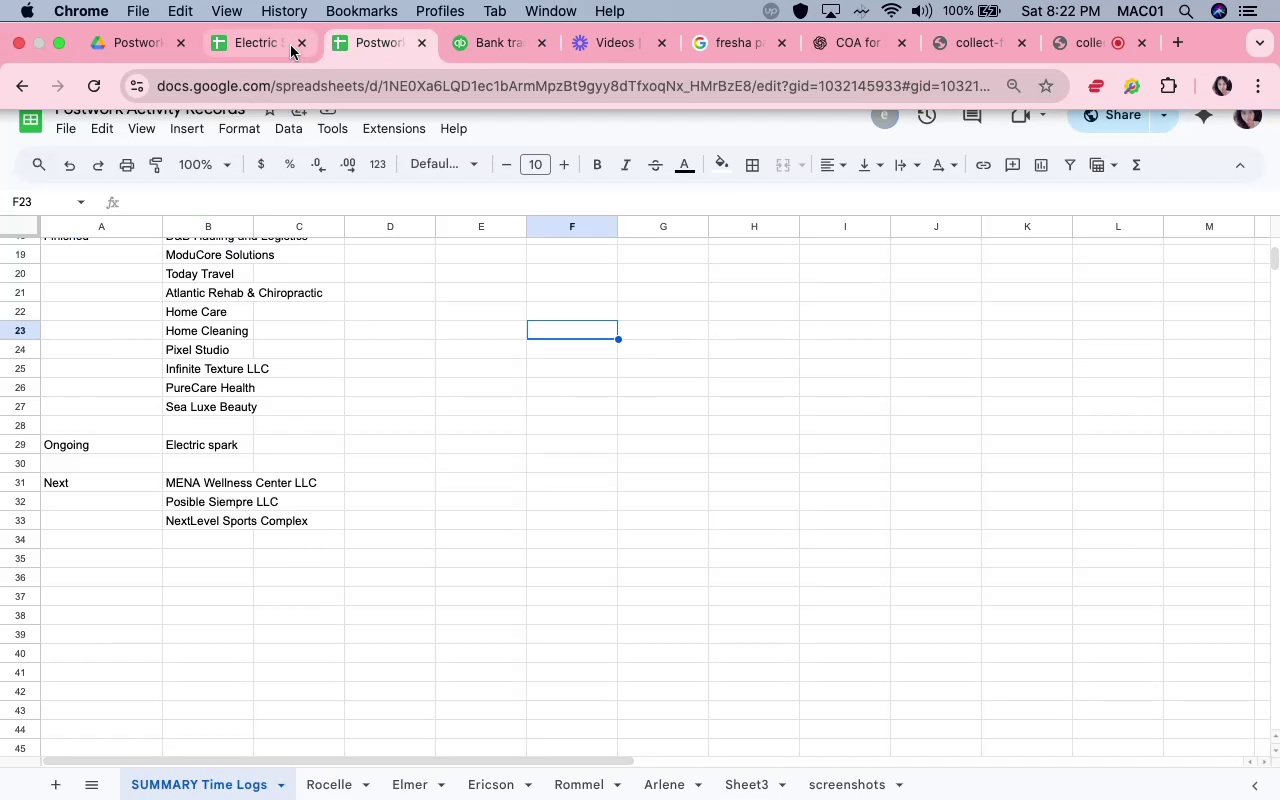 
left_click([276, 44])
 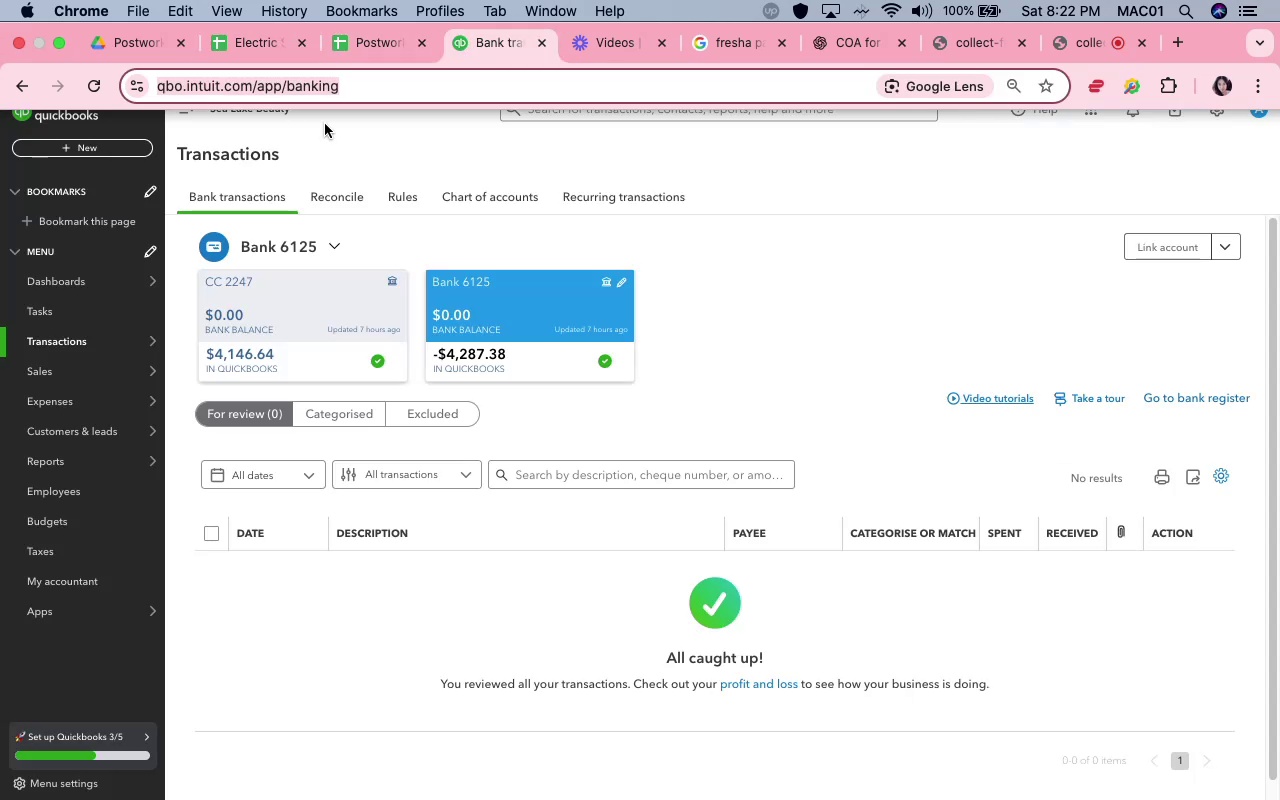 
left_click([310, 92])
 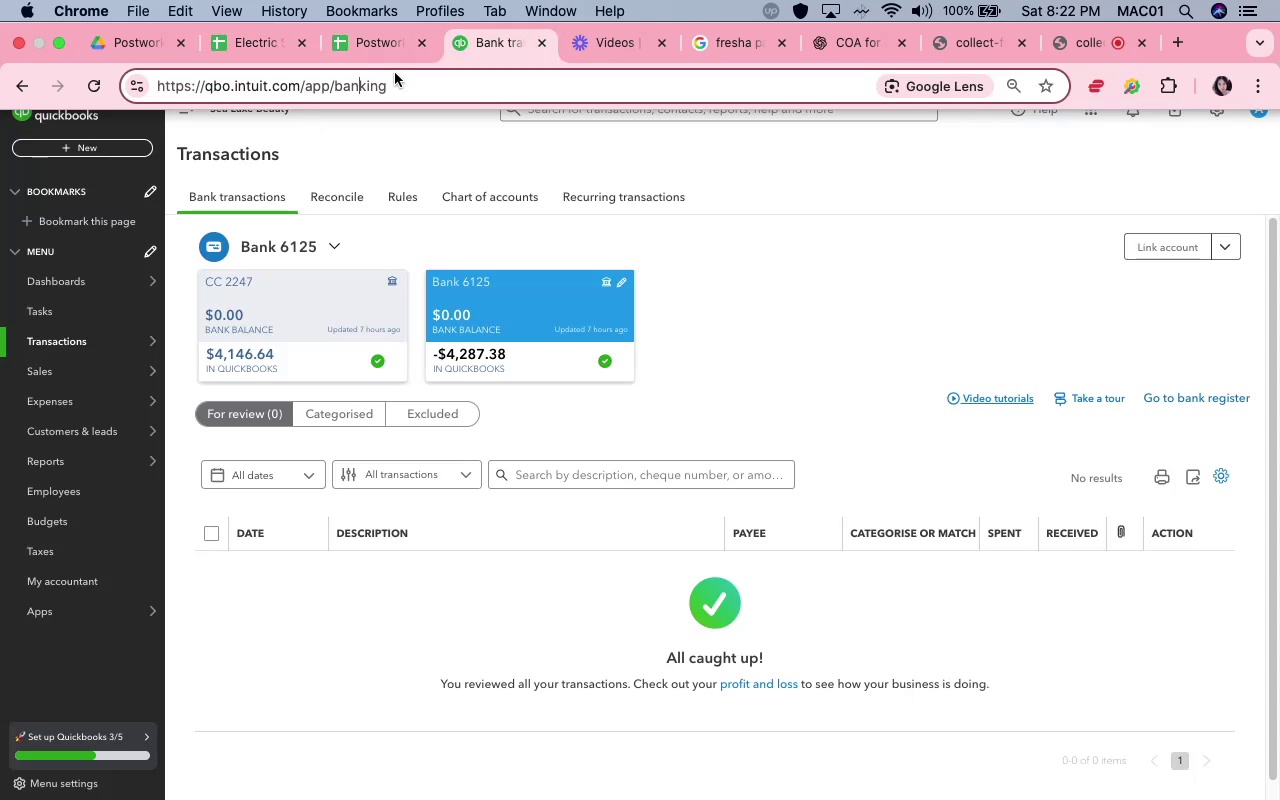 
left_click([401, 73])
 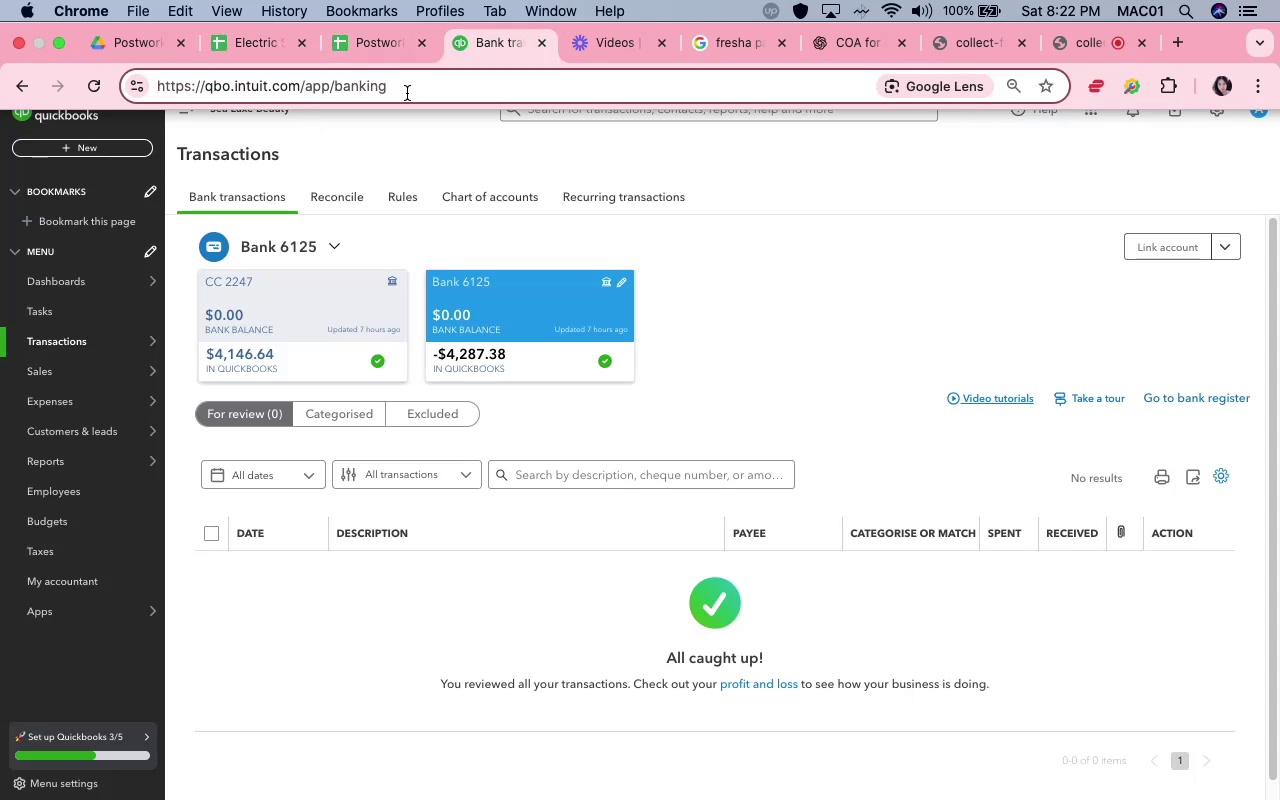 
key(Backspace)
key(Backspace)
key(Backspace)
key(Backspace)
key(Backspace)
key(Backspace)
key(Backspace)
type(pu)
 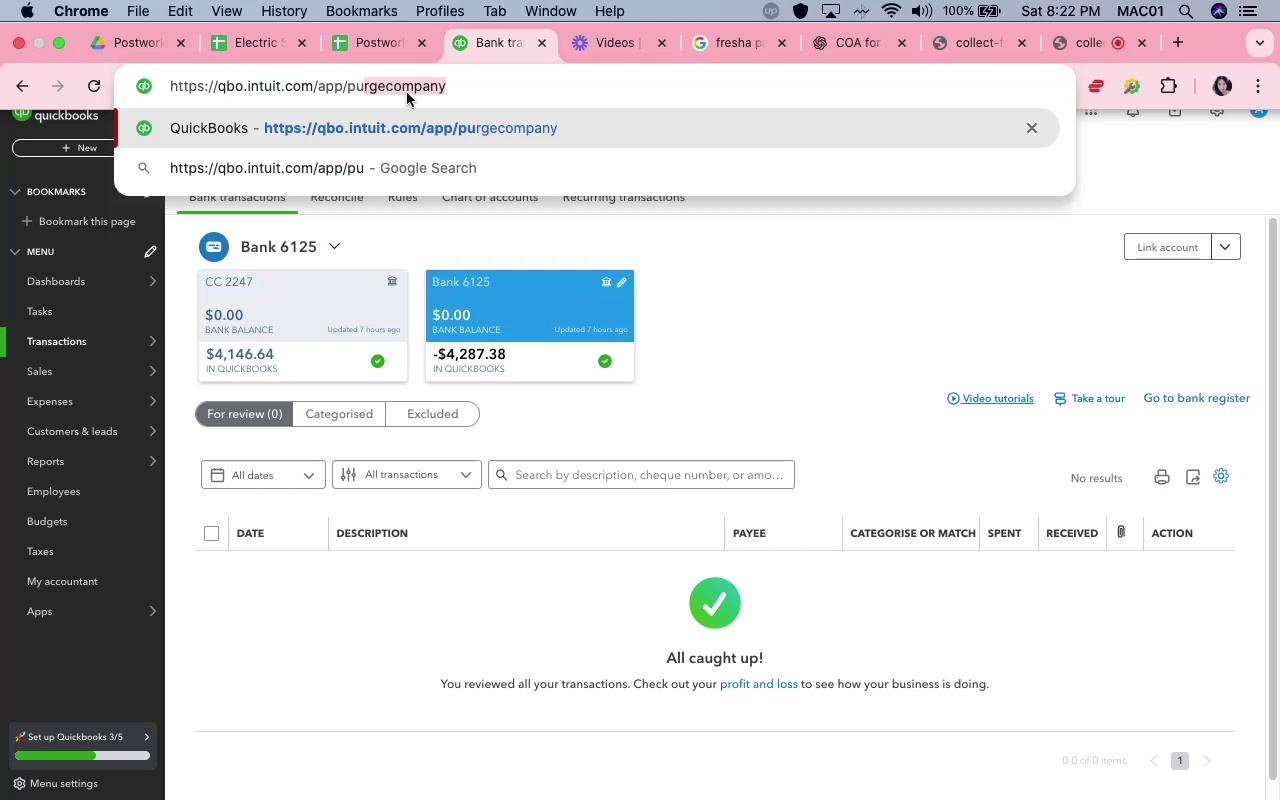 
key(ArrowRight)
 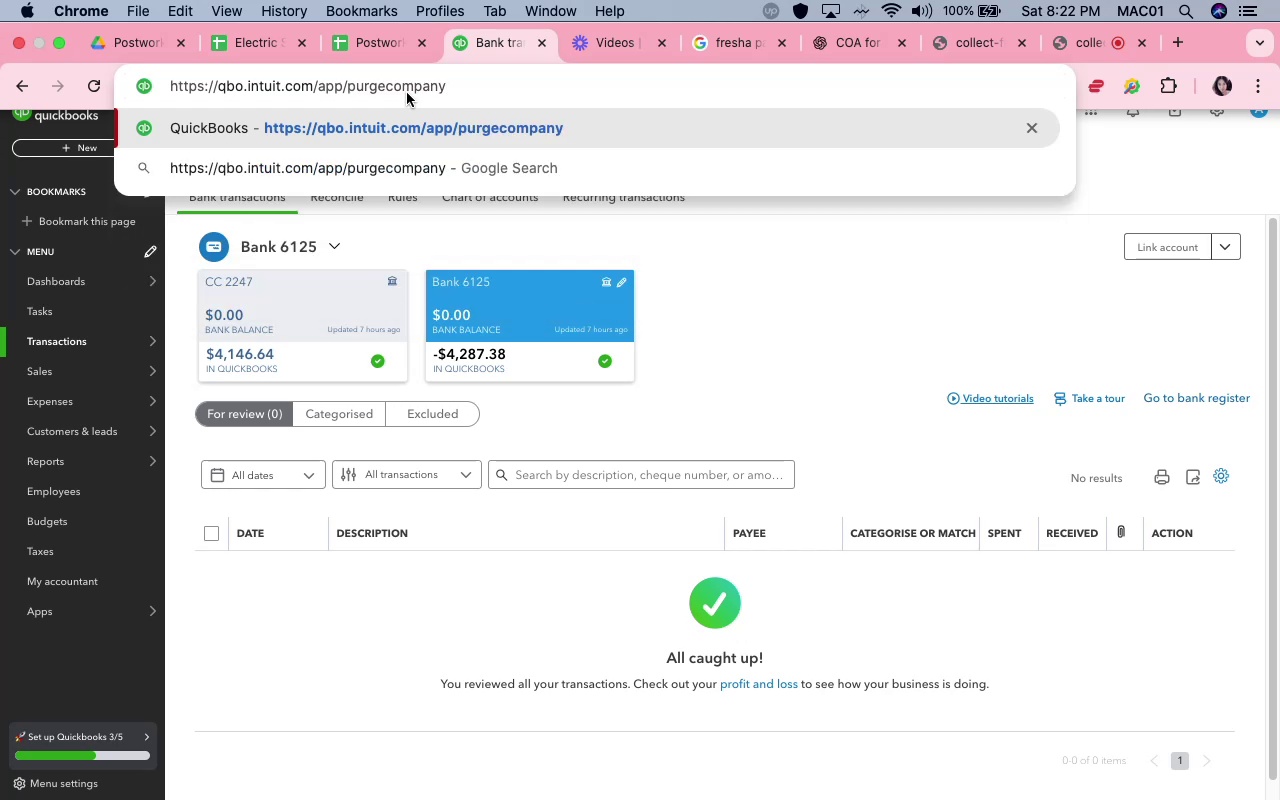 
key(Enter)
 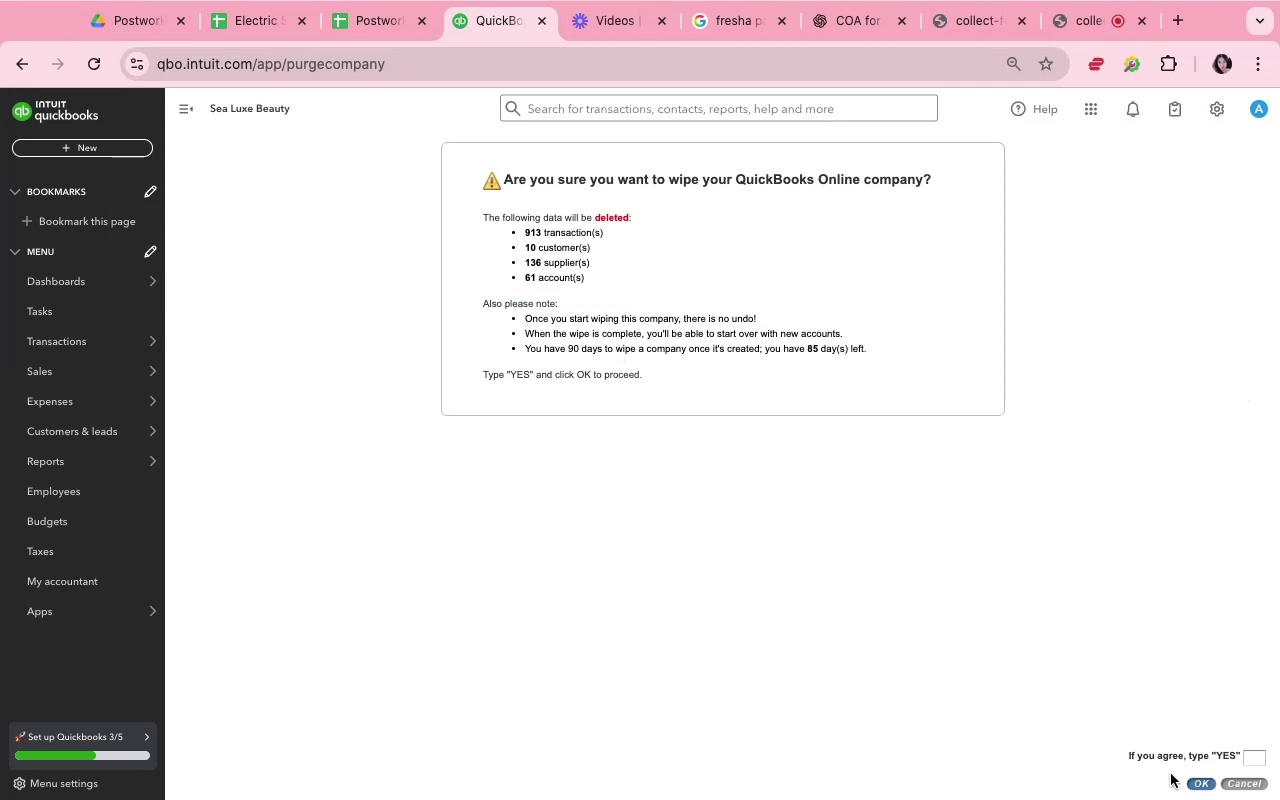 
left_click([1254, 759])
 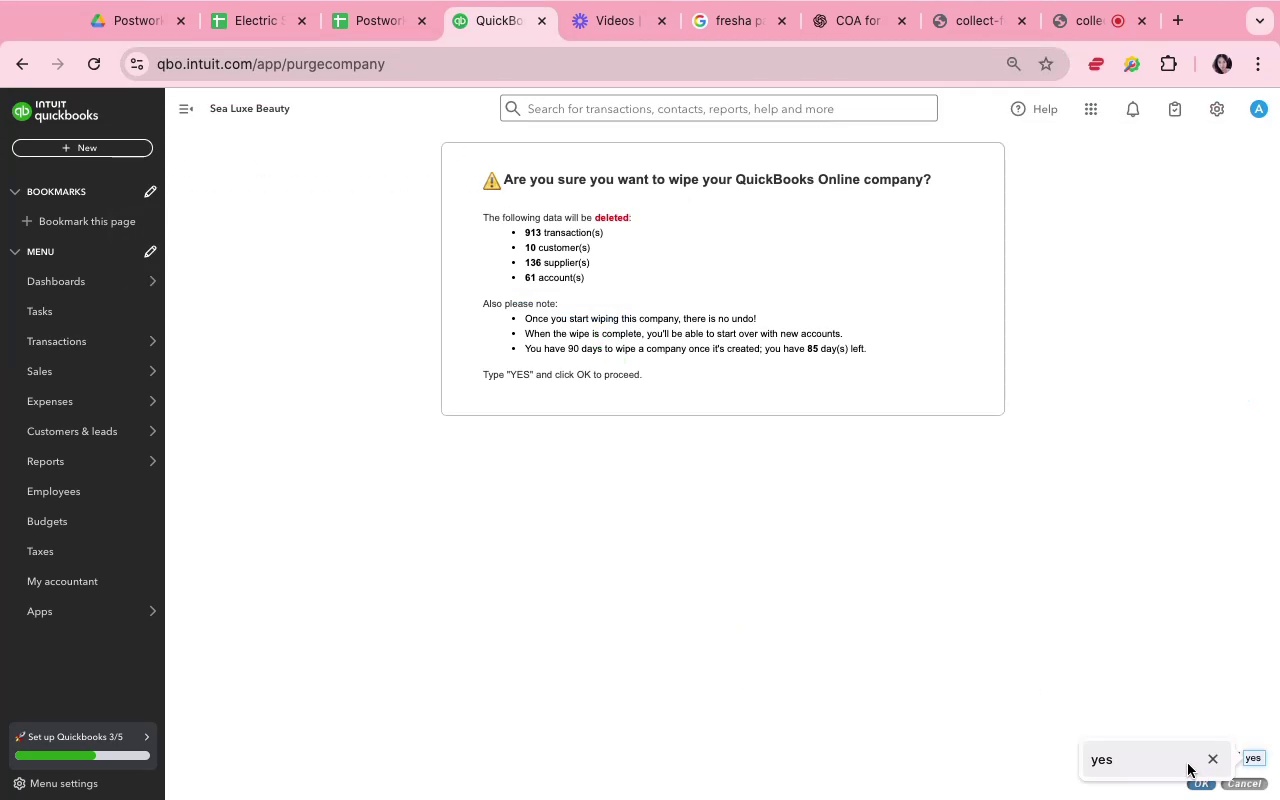 
left_click([1185, 764])
 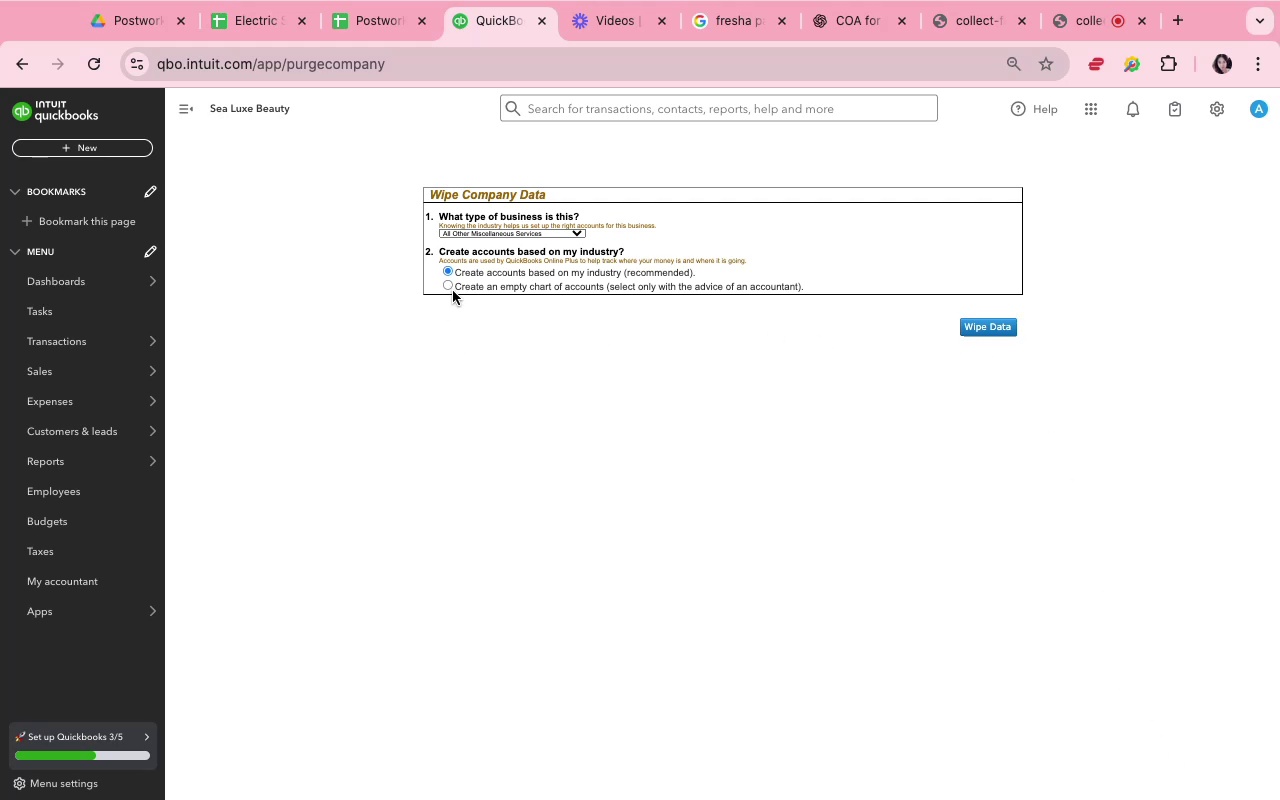 
left_click([445, 288])
 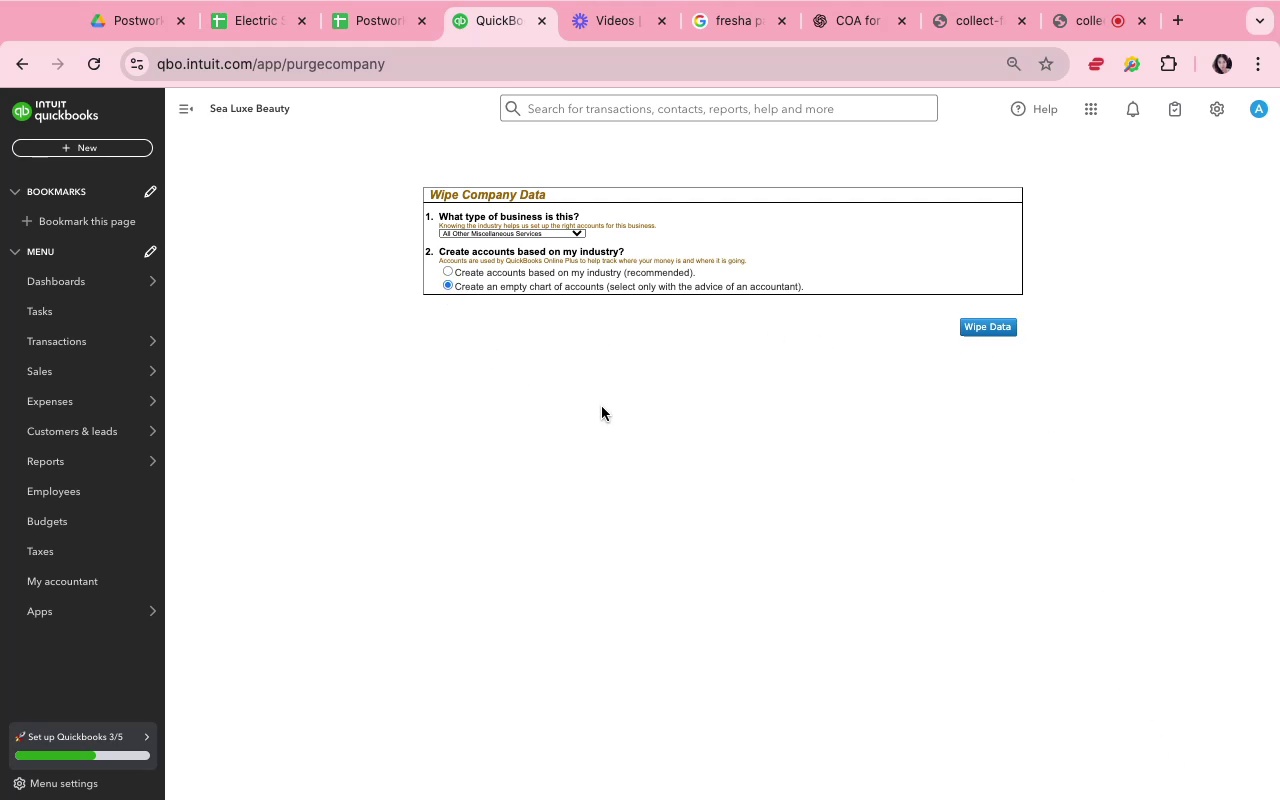 
left_click([602, 407])
 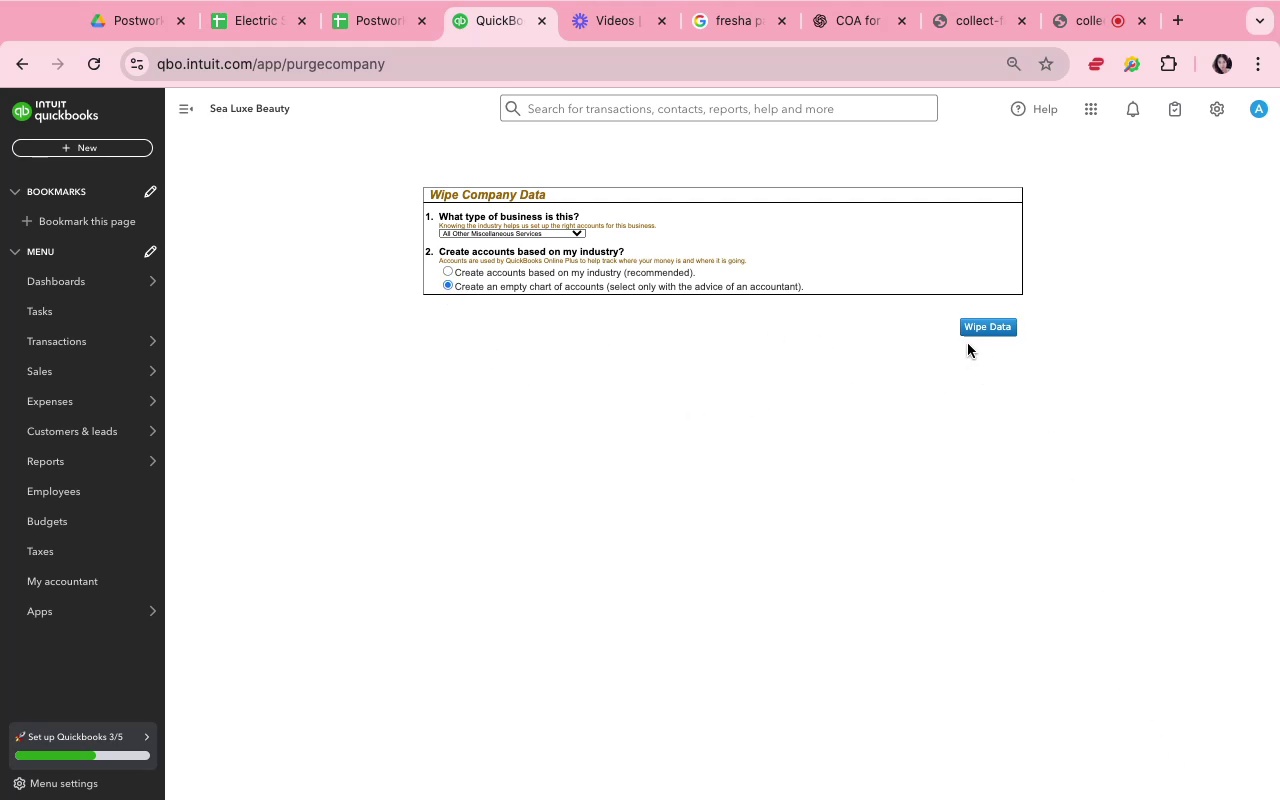 
left_click([972, 331])
 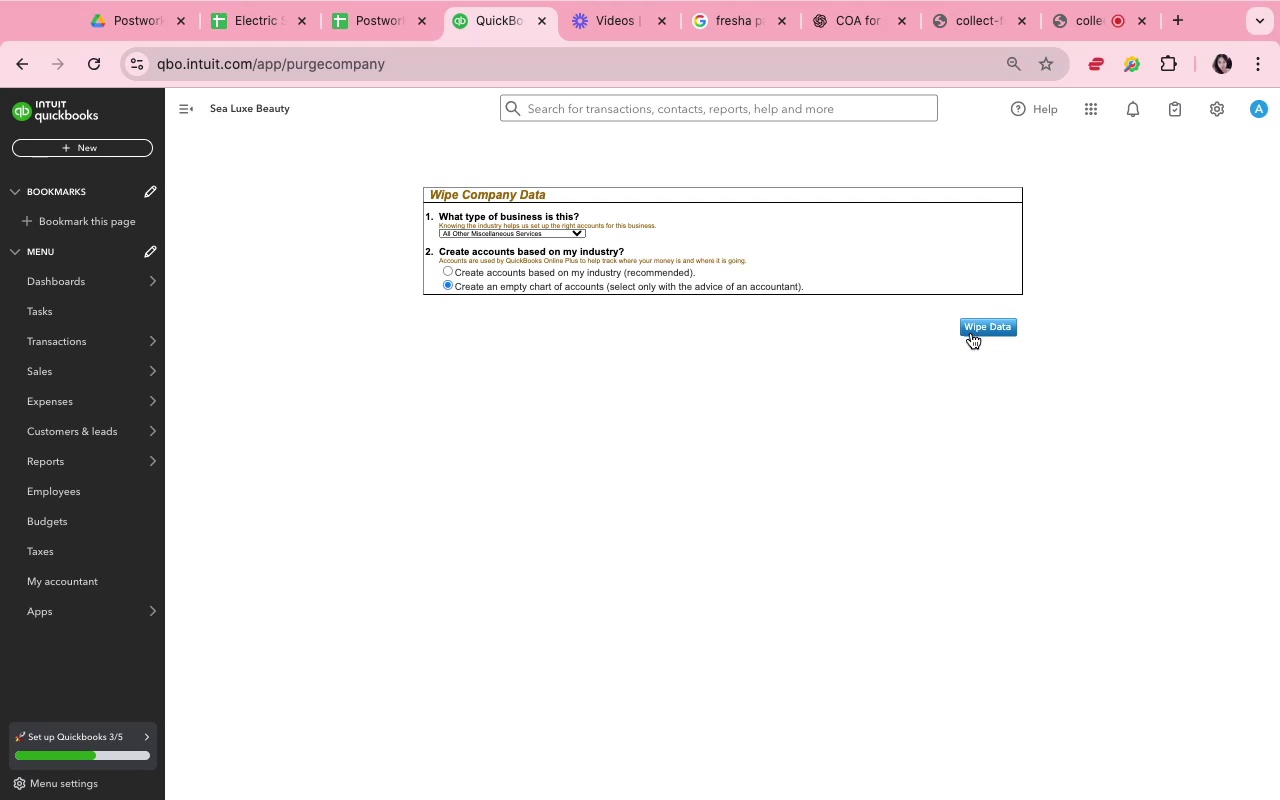 
wait(10.74)
 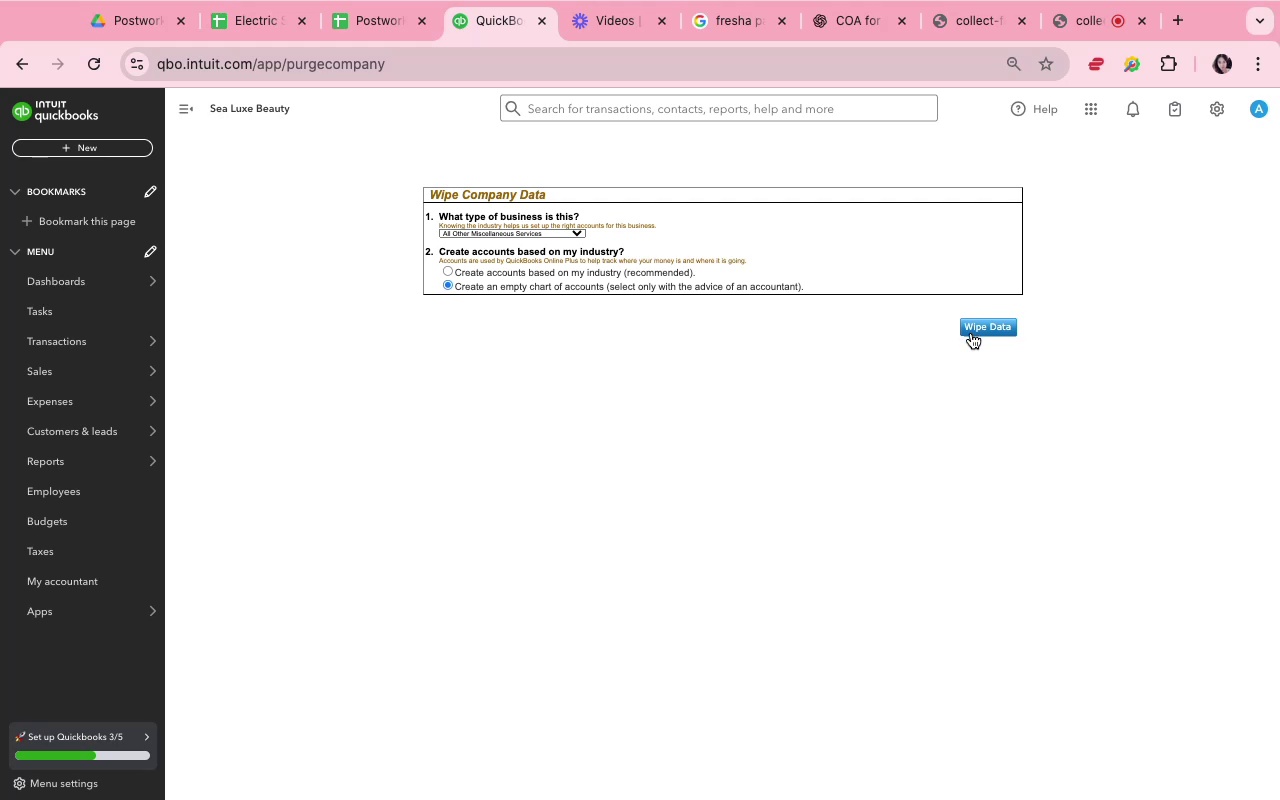 
left_click([273, 38])
 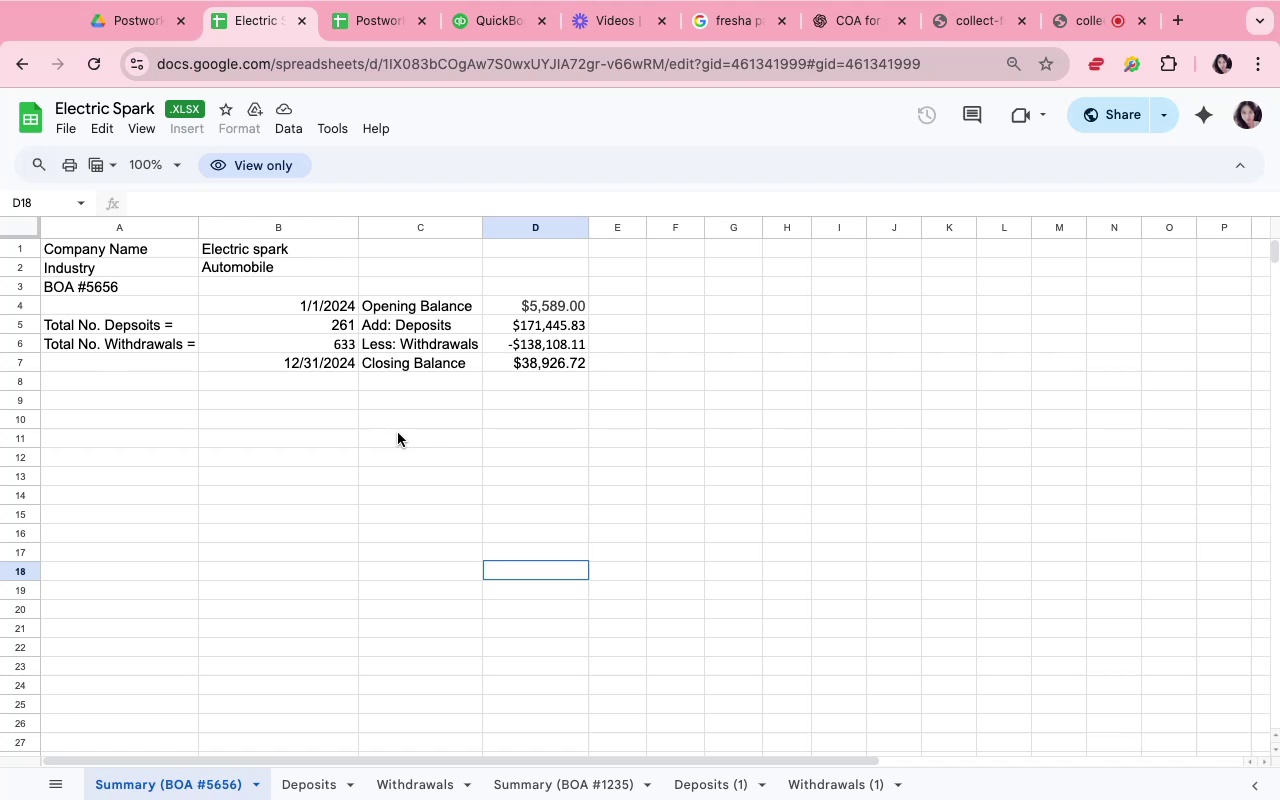 
left_click([398, 433])
 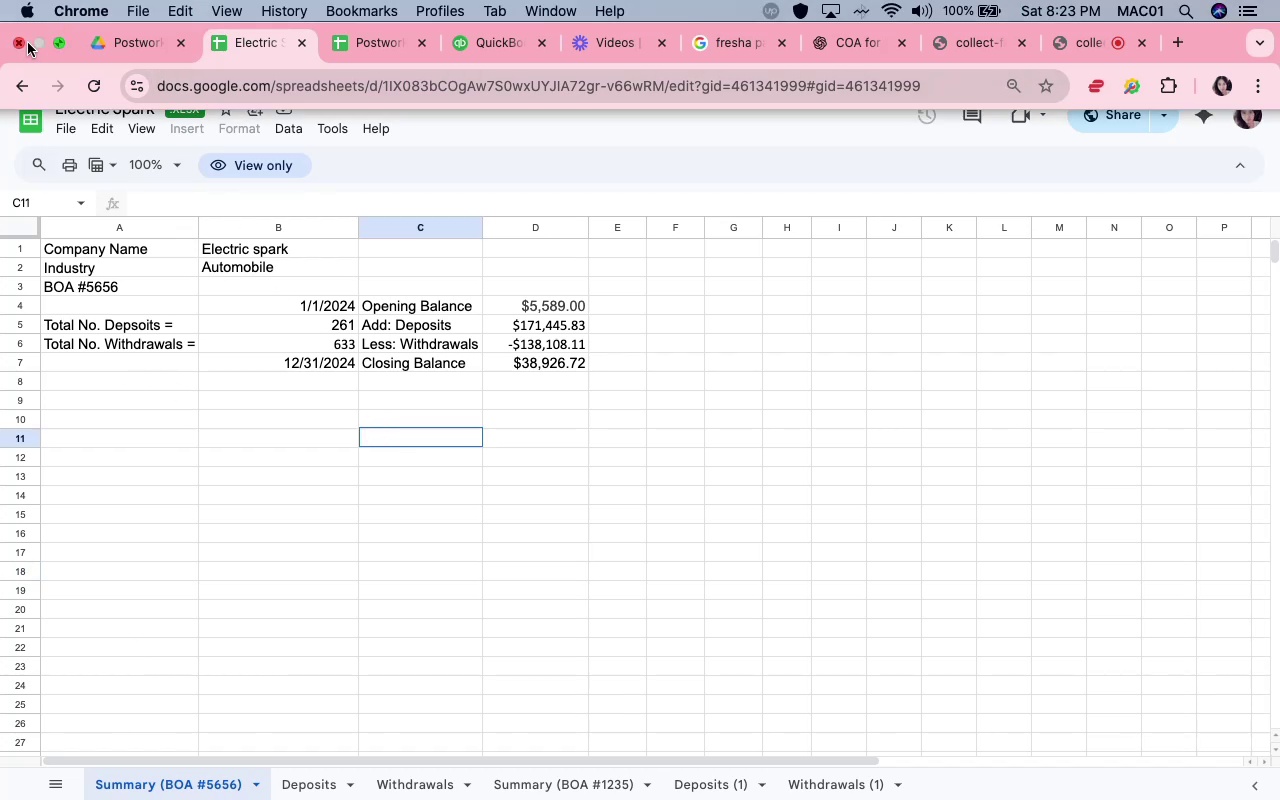 
left_click([55, 48])
 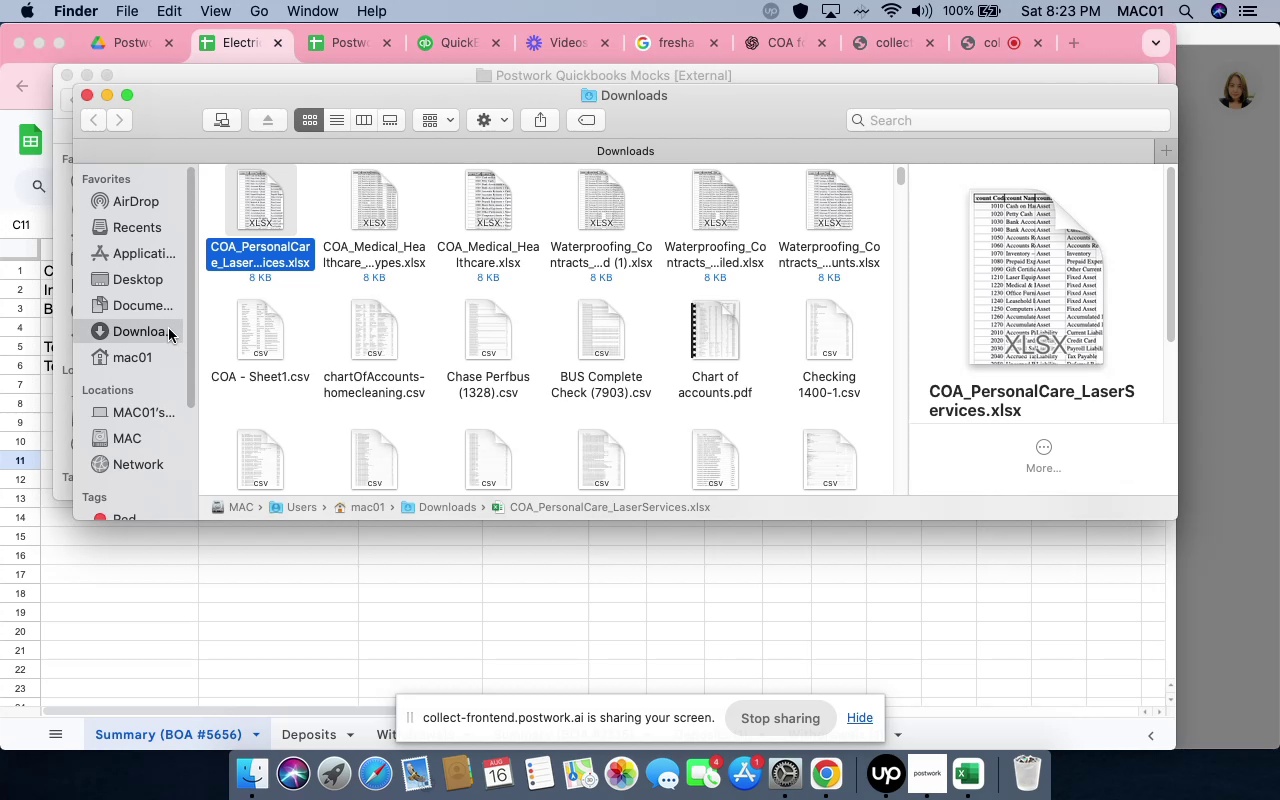 
wait(10.21)
 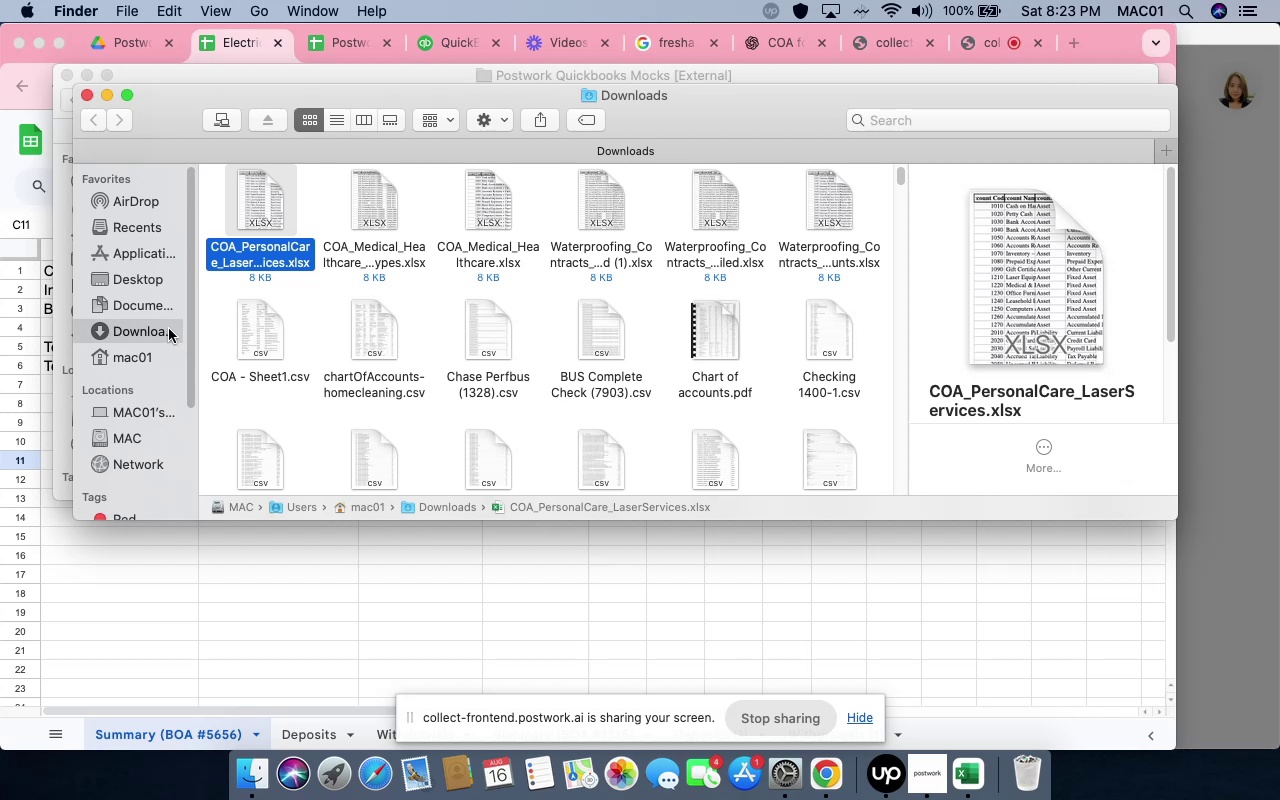 
left_click([160, 322])
 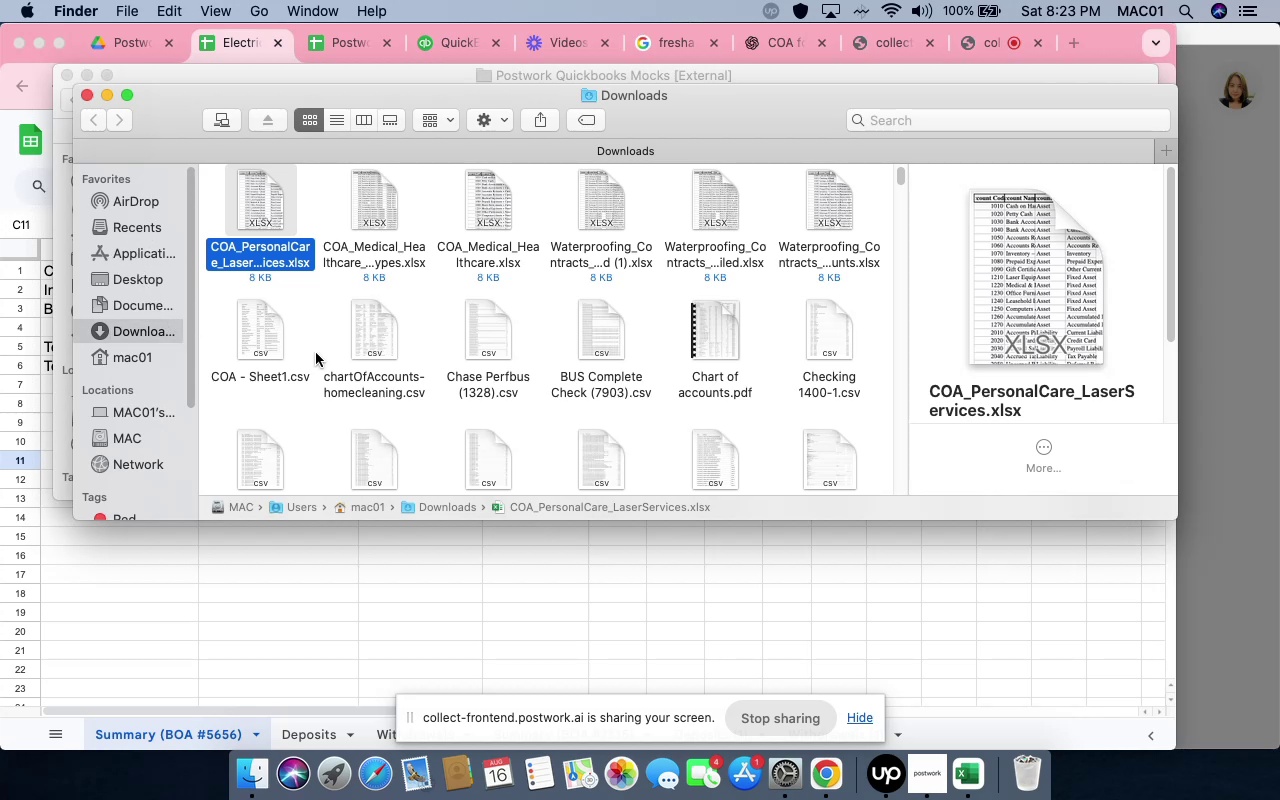 
scroll: coordinate [491, 377], scroll_direction: down, amount: 15.0
 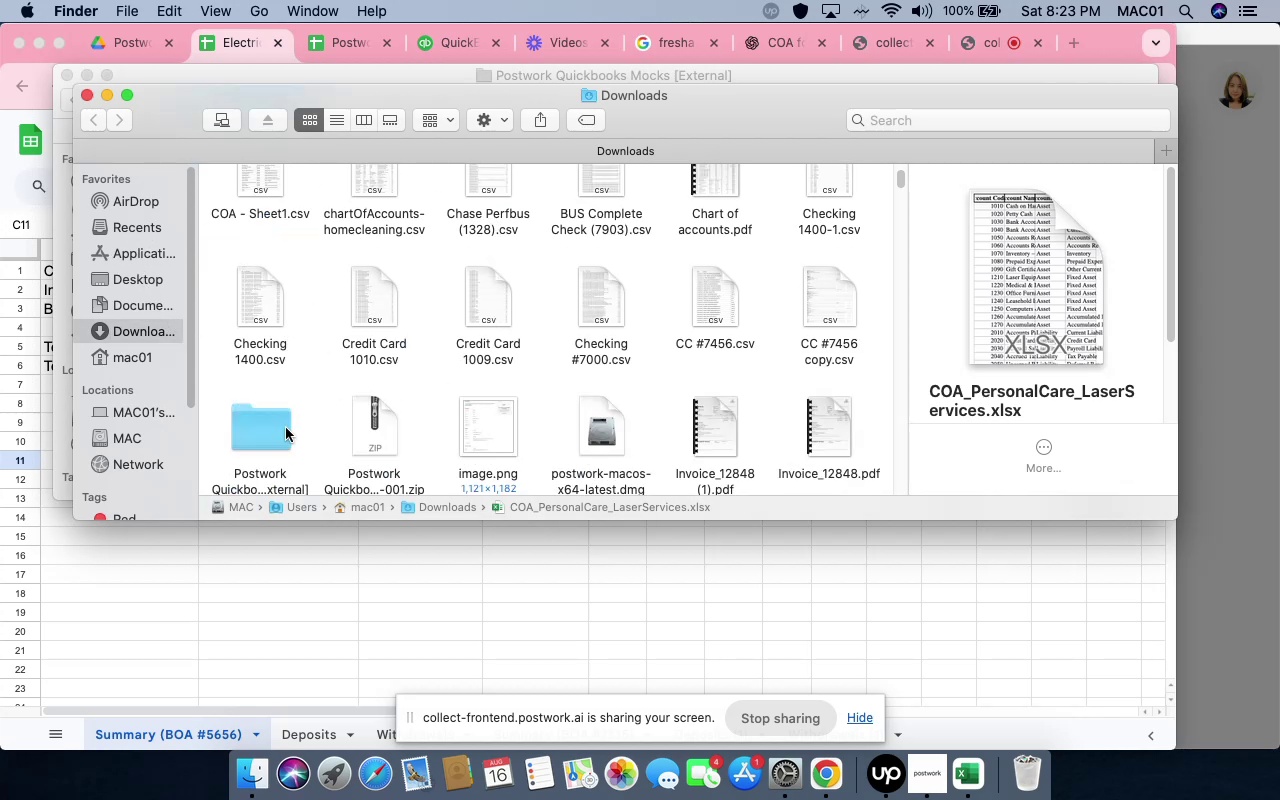 
double_click([286, 428])
 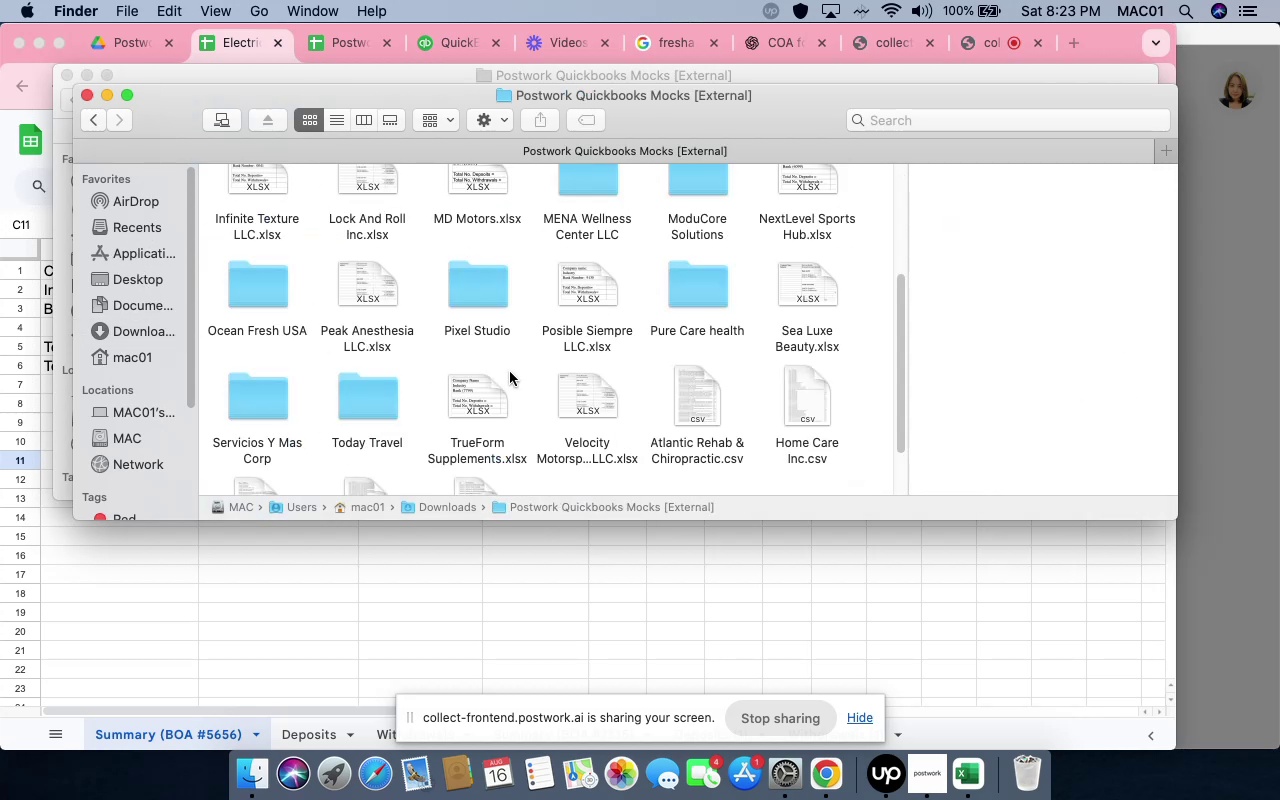 
scroll: coordinate [511, 372], scroll_direction: up, amount: 4.0
 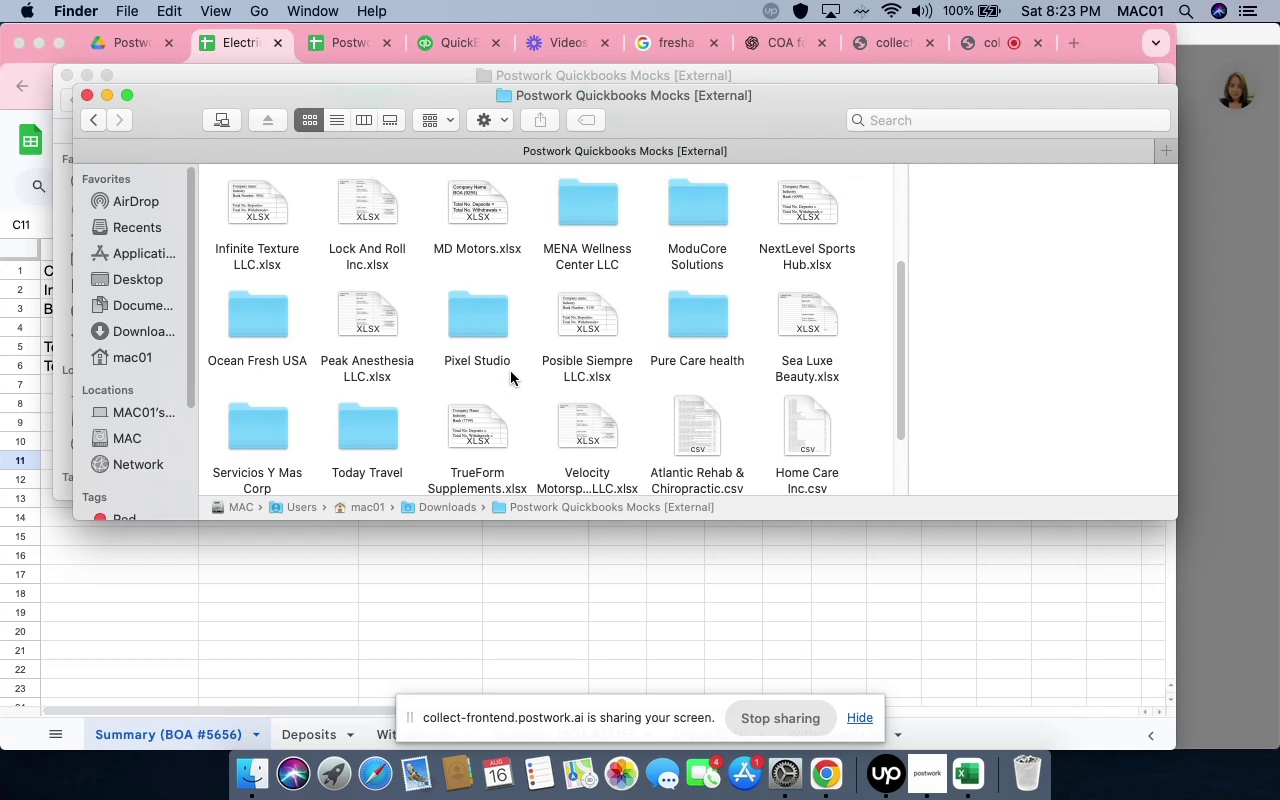 
scroll: coordinate [513, 369], scroll_direction: down, amount: 16.0
 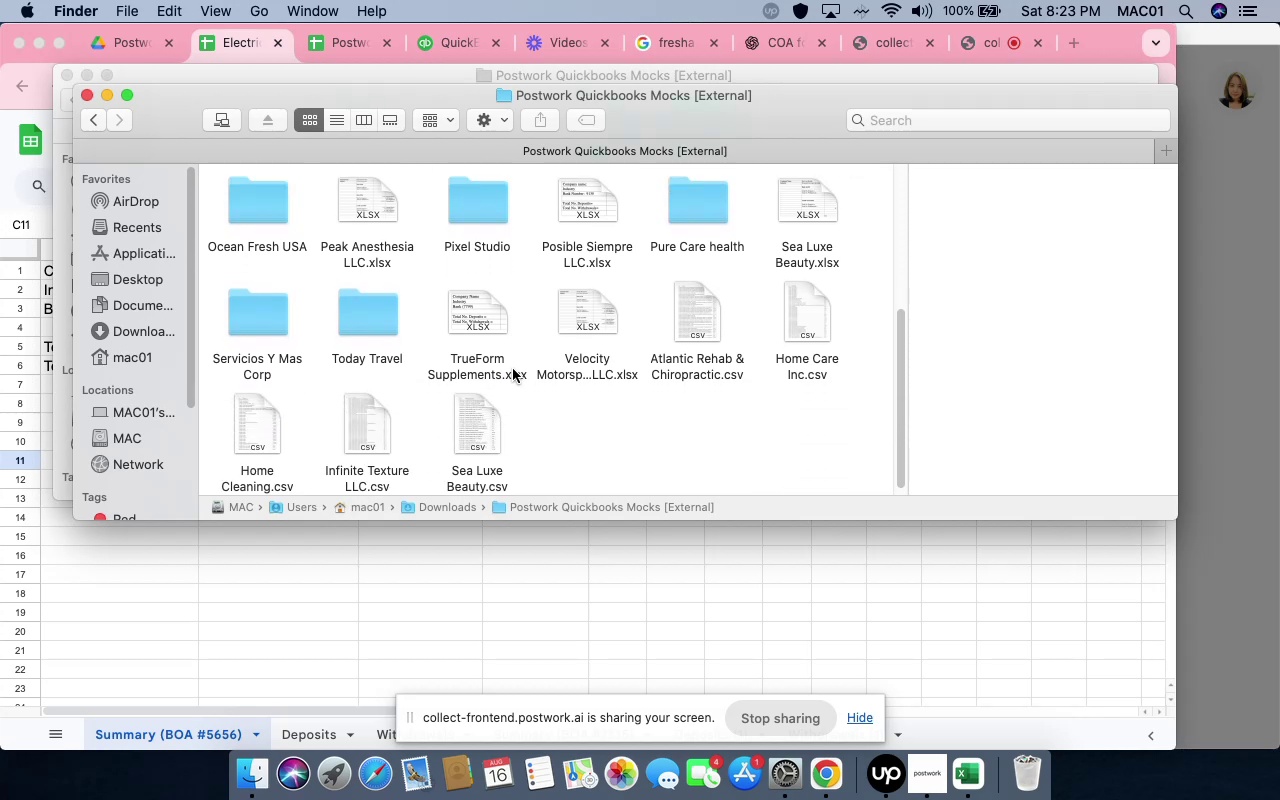 
scroll: coordinate [513, 369], scroll_direction: up, amount: 24.0
 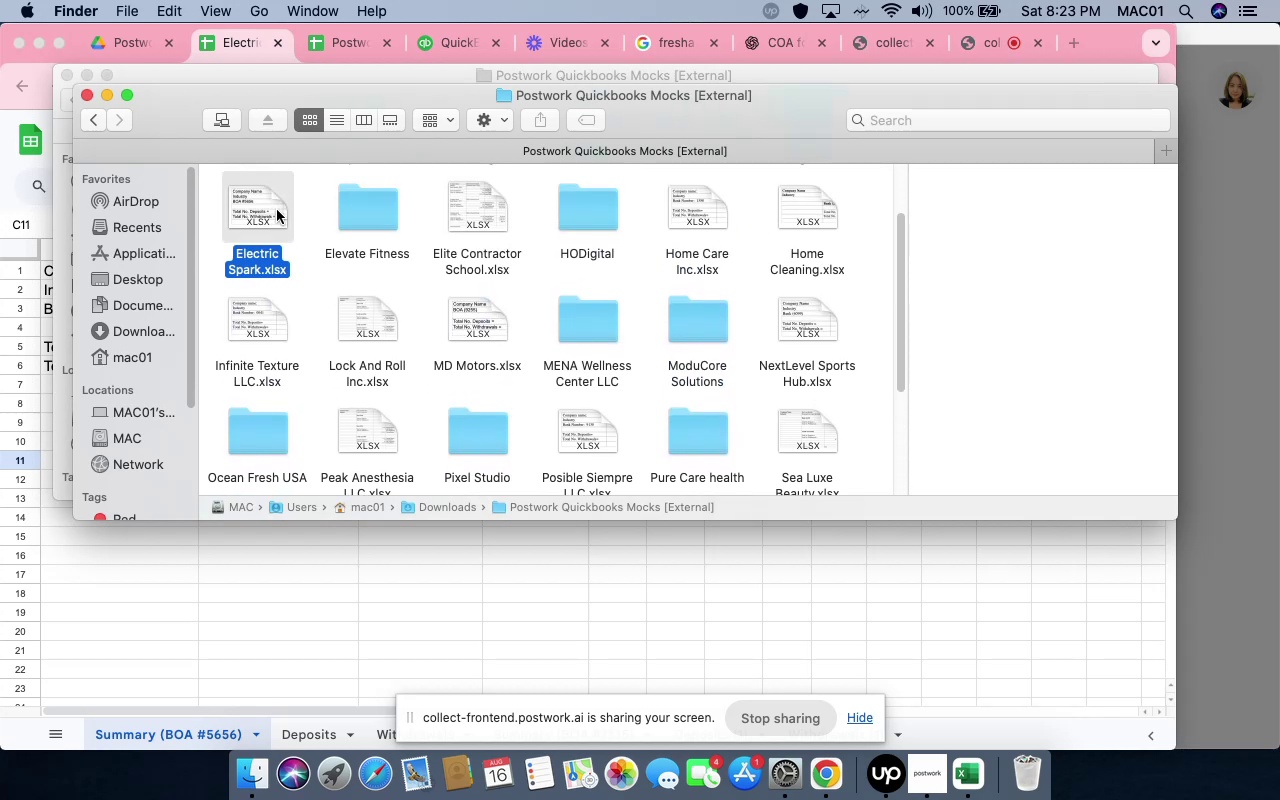 
double_click([277, 210])
 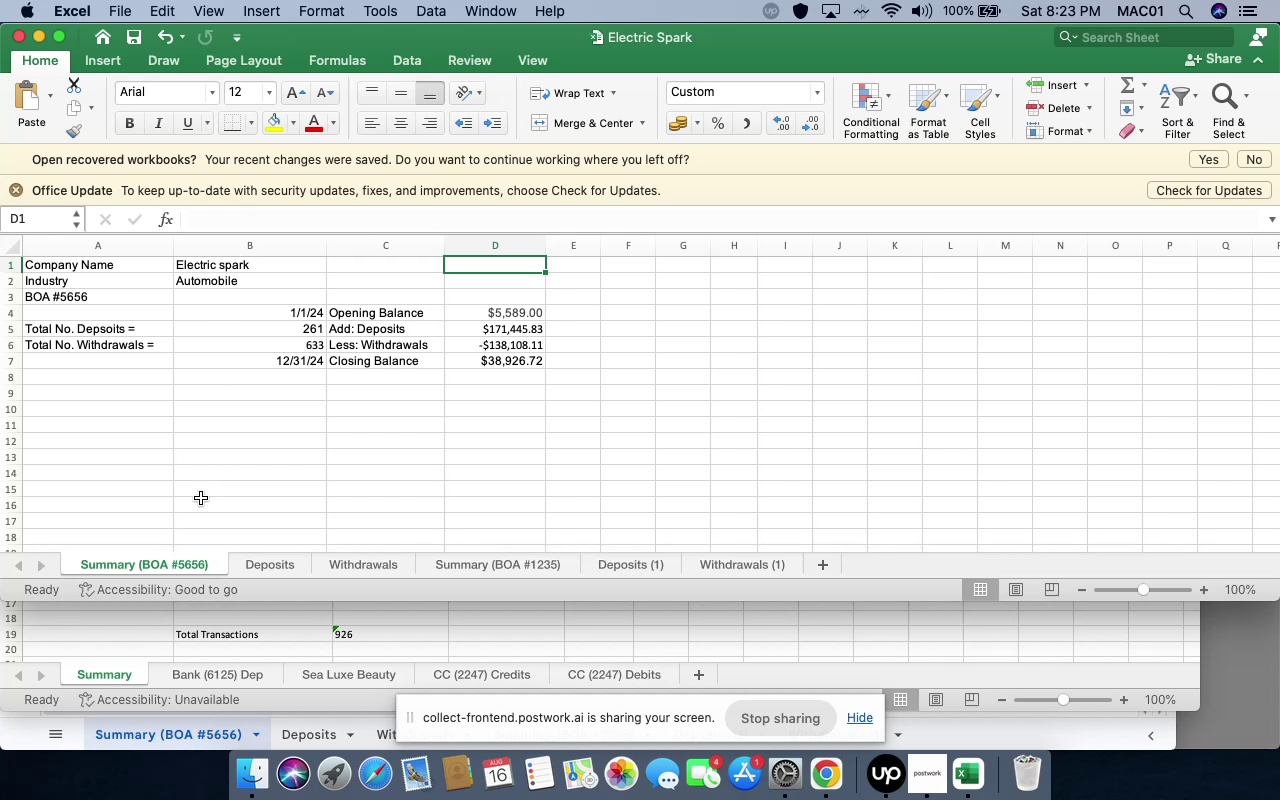 
wait(6.17)
 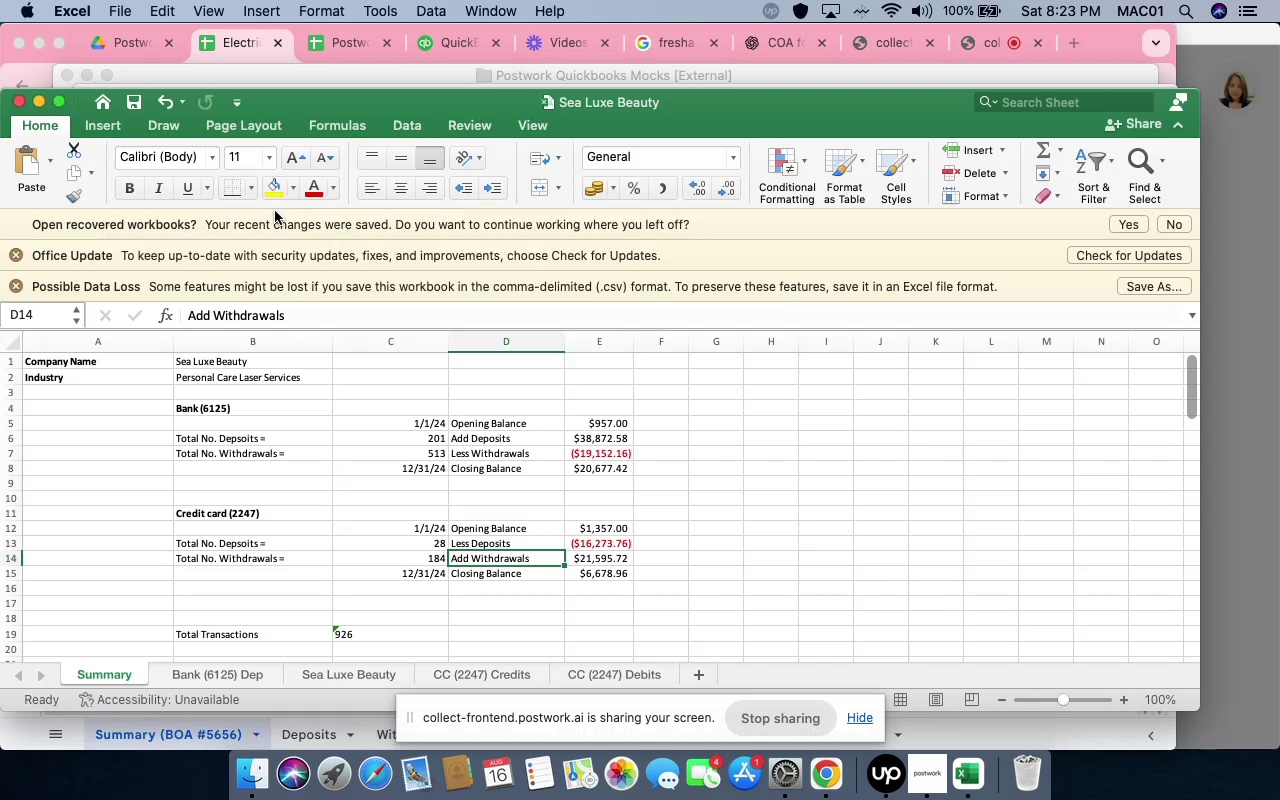 
left_click([170, 642])
 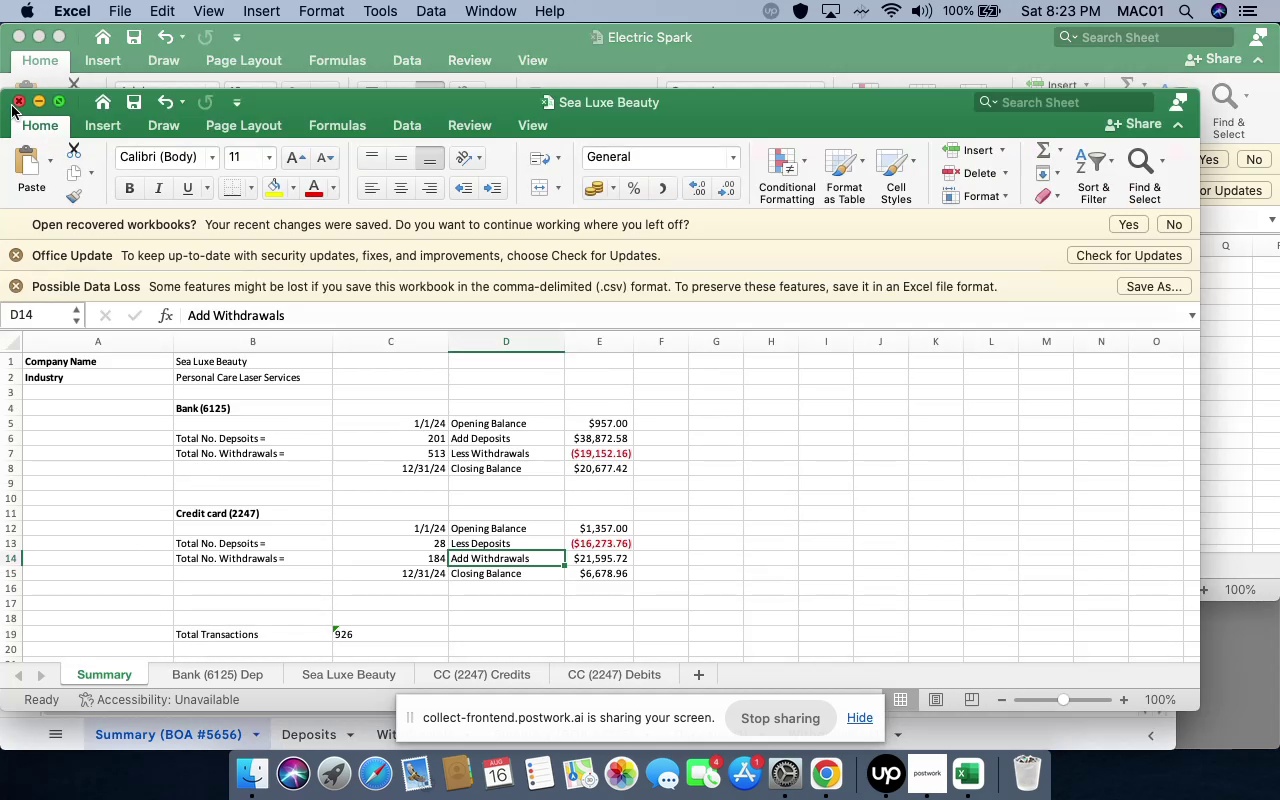 
left_click([18, 104])
 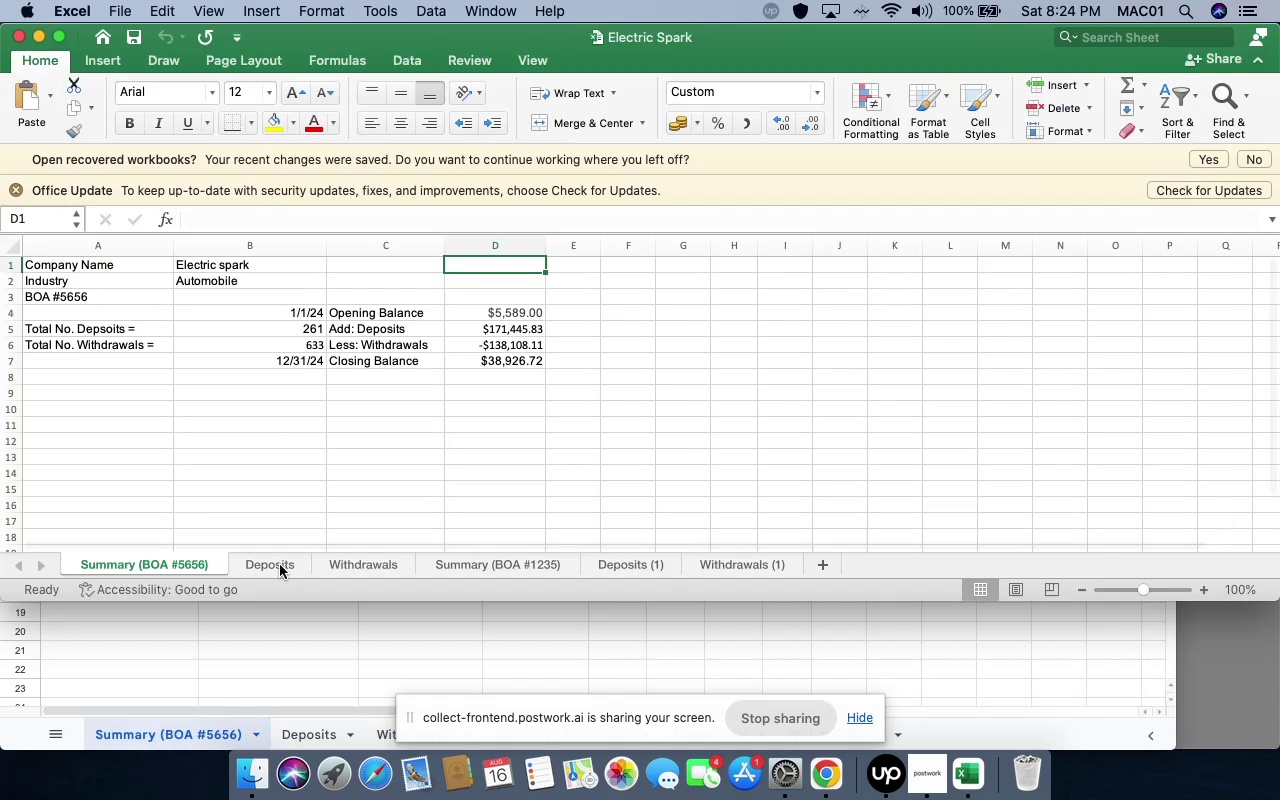 
left_click([364, 567])
 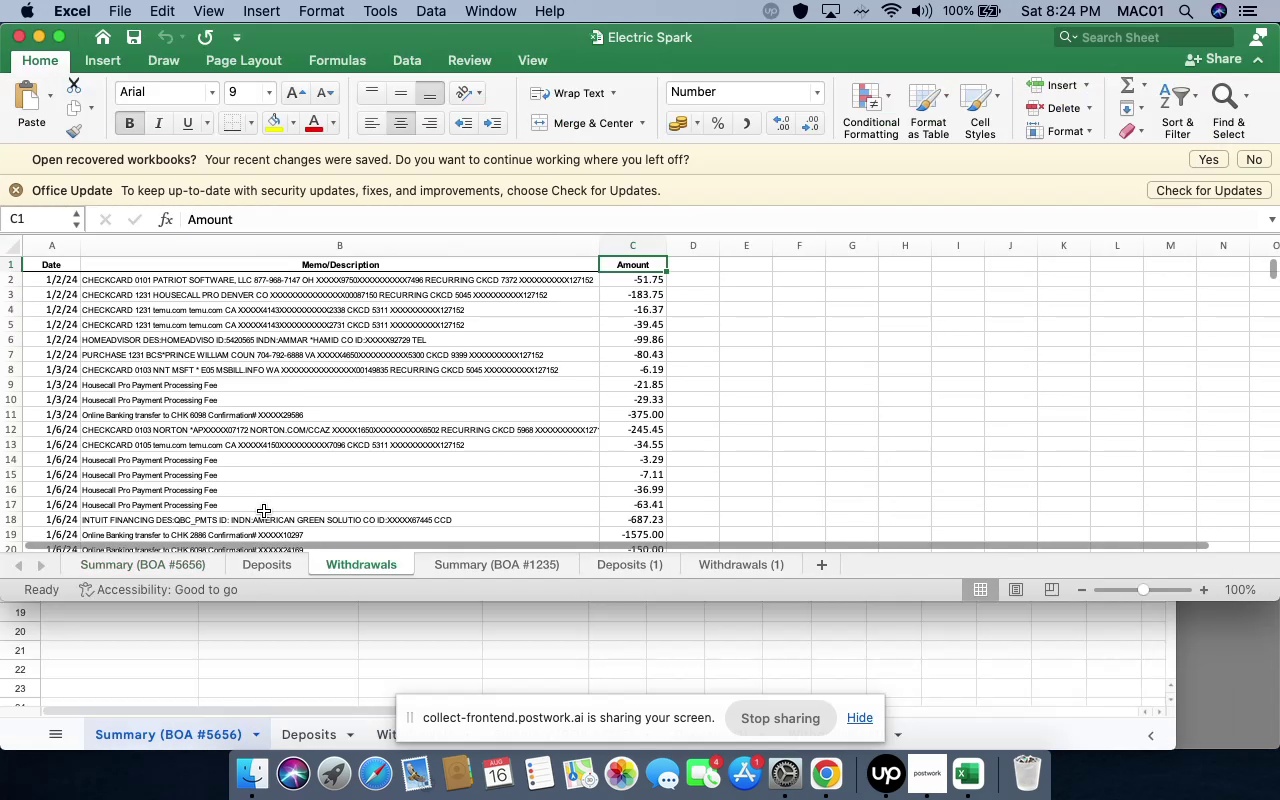 
scroll: coordinate [312, 469], scroll_direction: down, amount: 78.0
 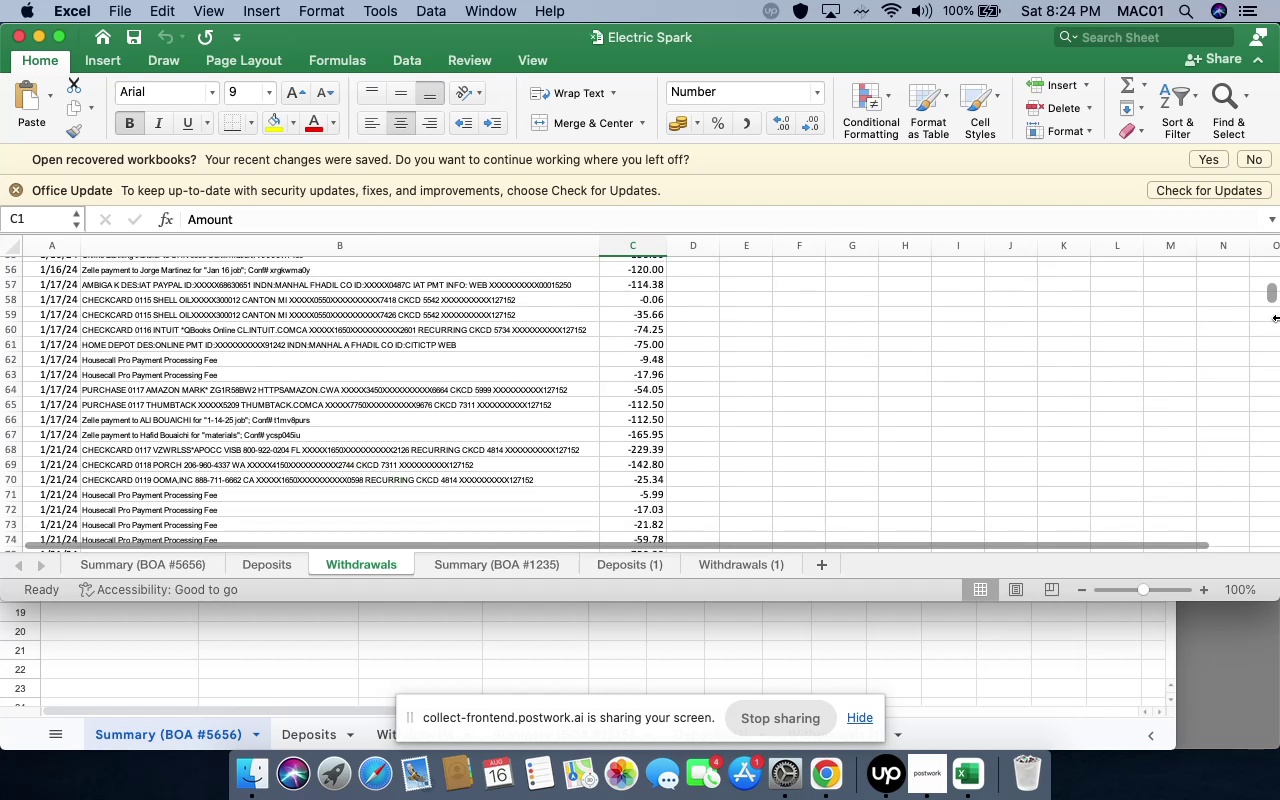 
left_click_drag(start_coordinate=[1271, 296], to_coordinate=[1212, 624])
 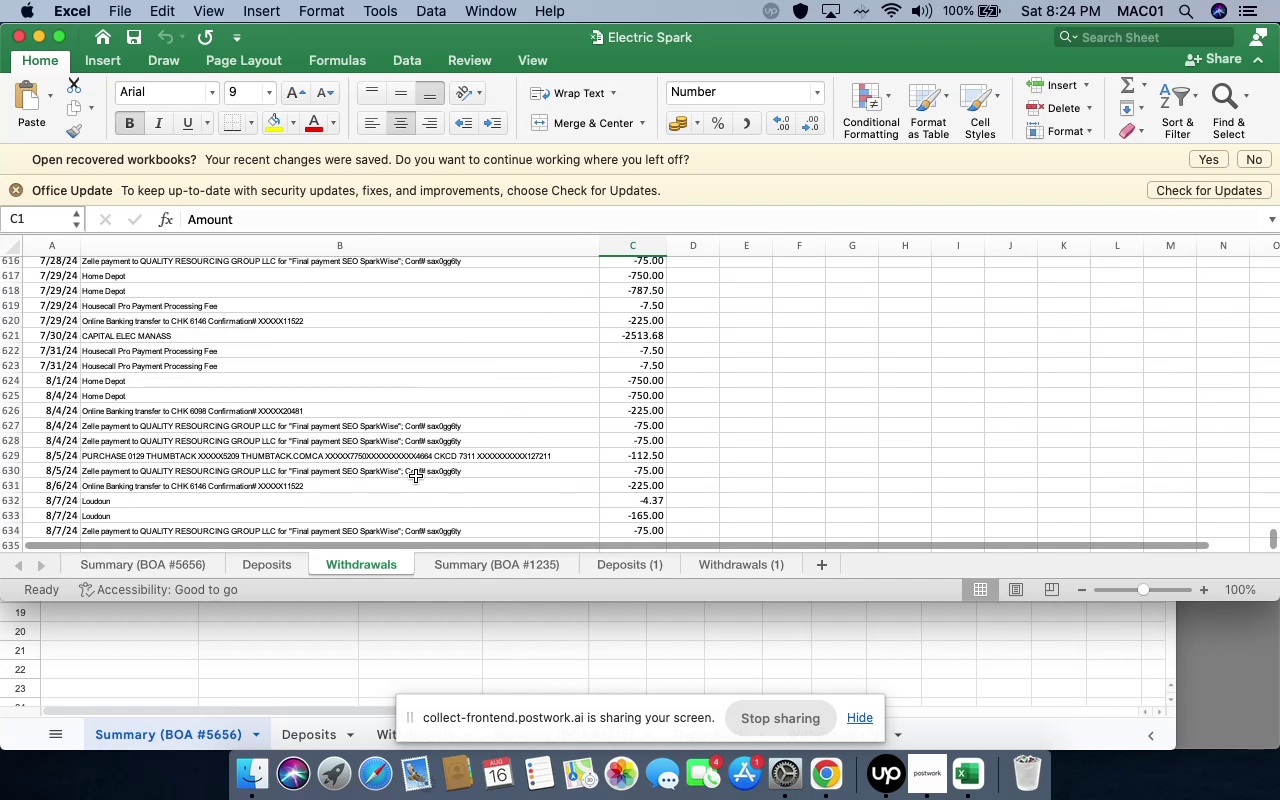 
left_click([415, 473])
 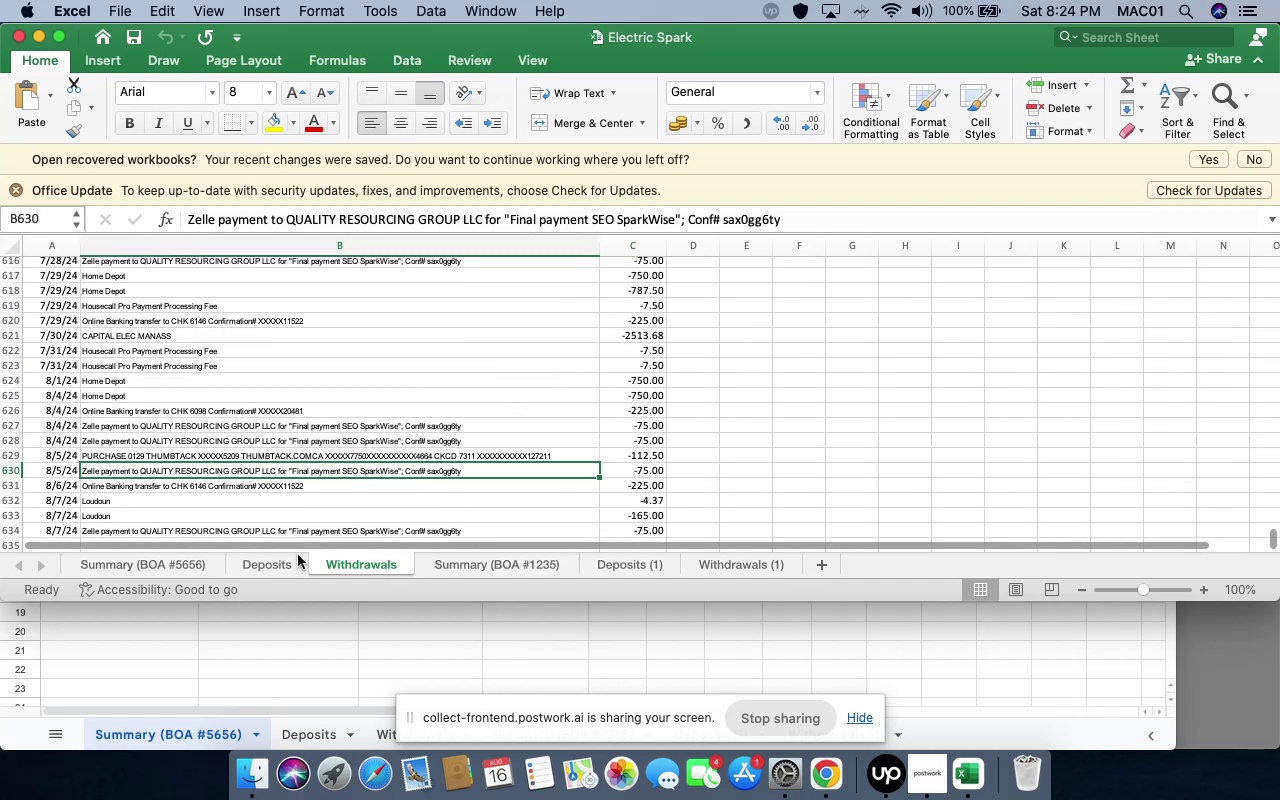 
left_click([288, 560])
 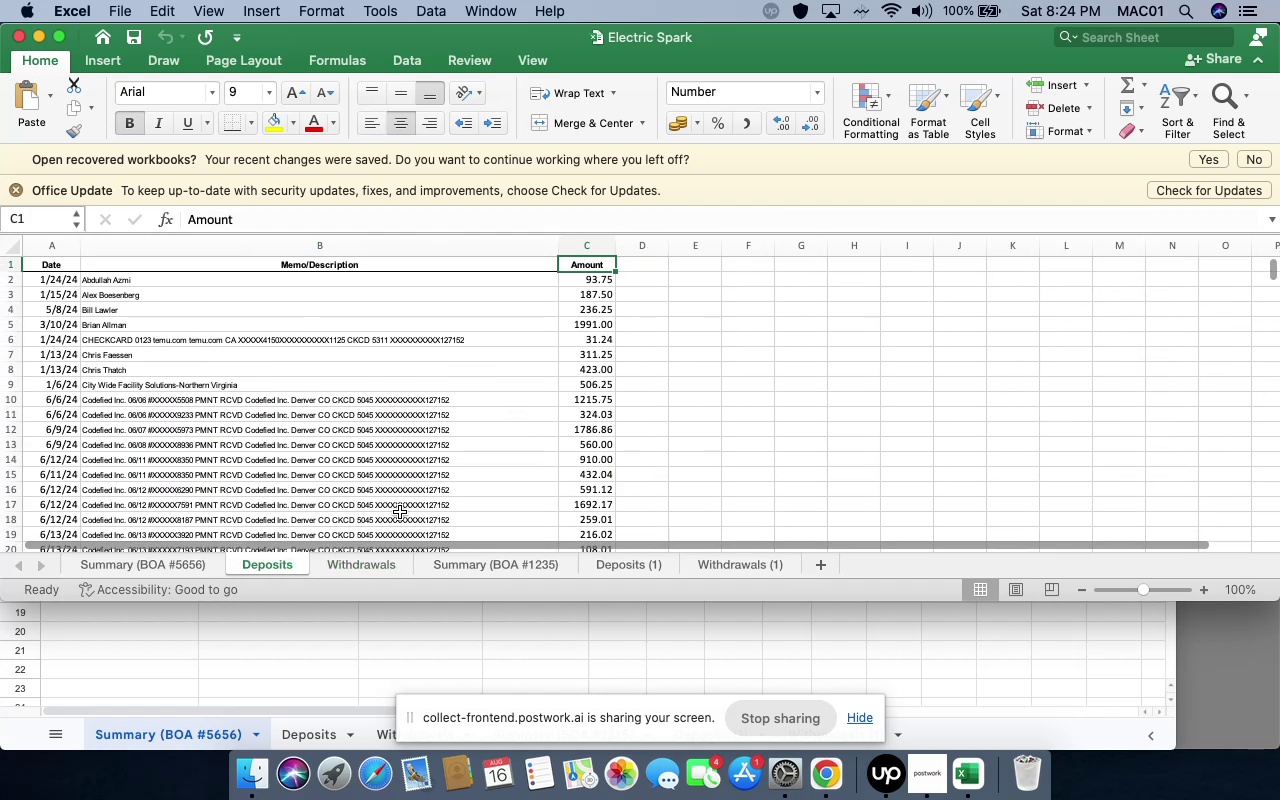 
scroll: coordinate [397, 513], scroll_direction: down, amount: 247.0
 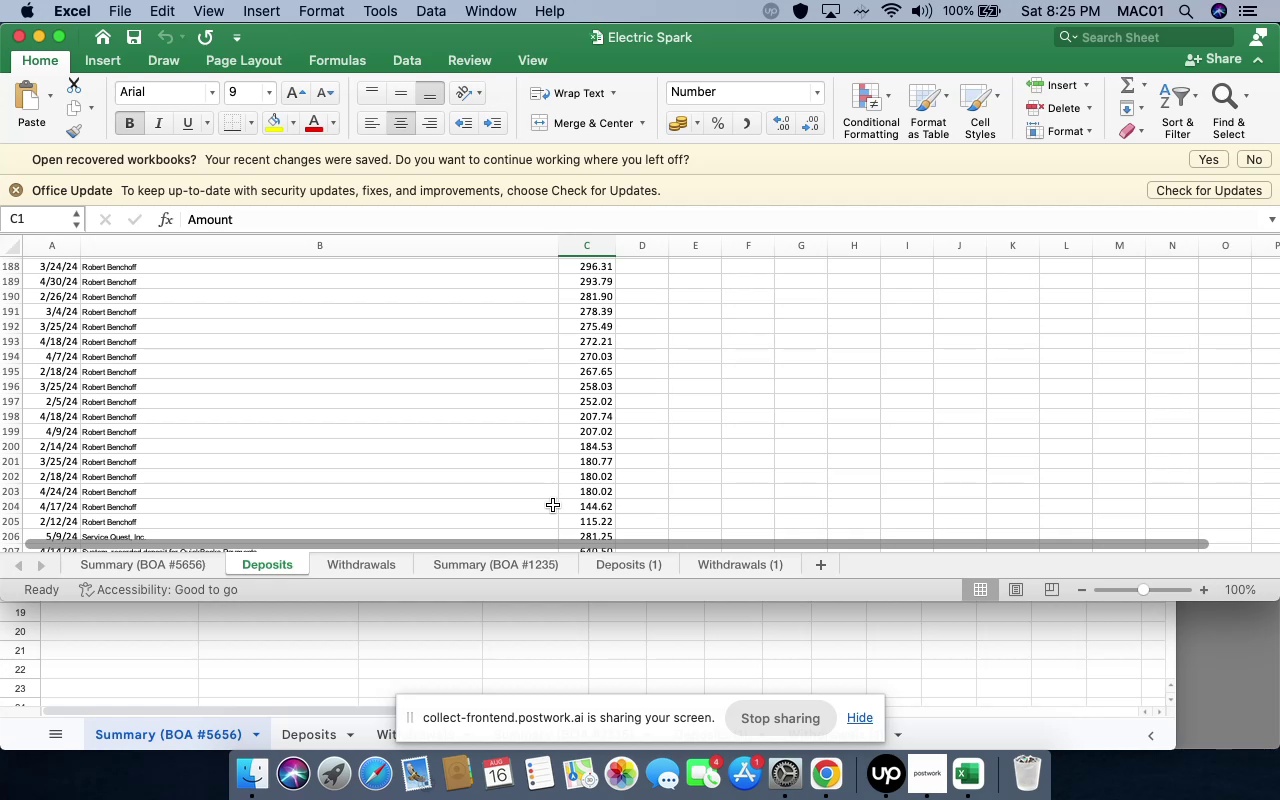 
wait(66.43)
 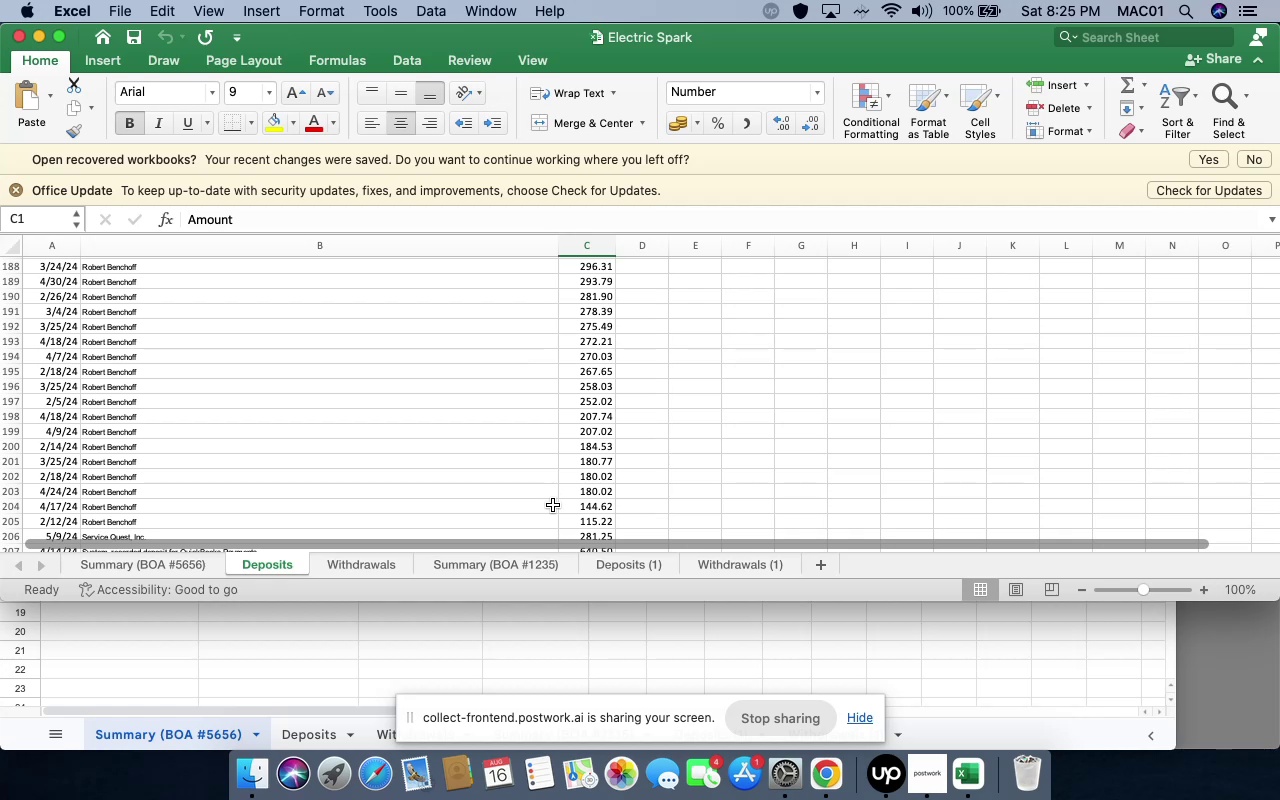 
scroll: coordinate [332, 471], scroll_direction: up, amount: 78.0
 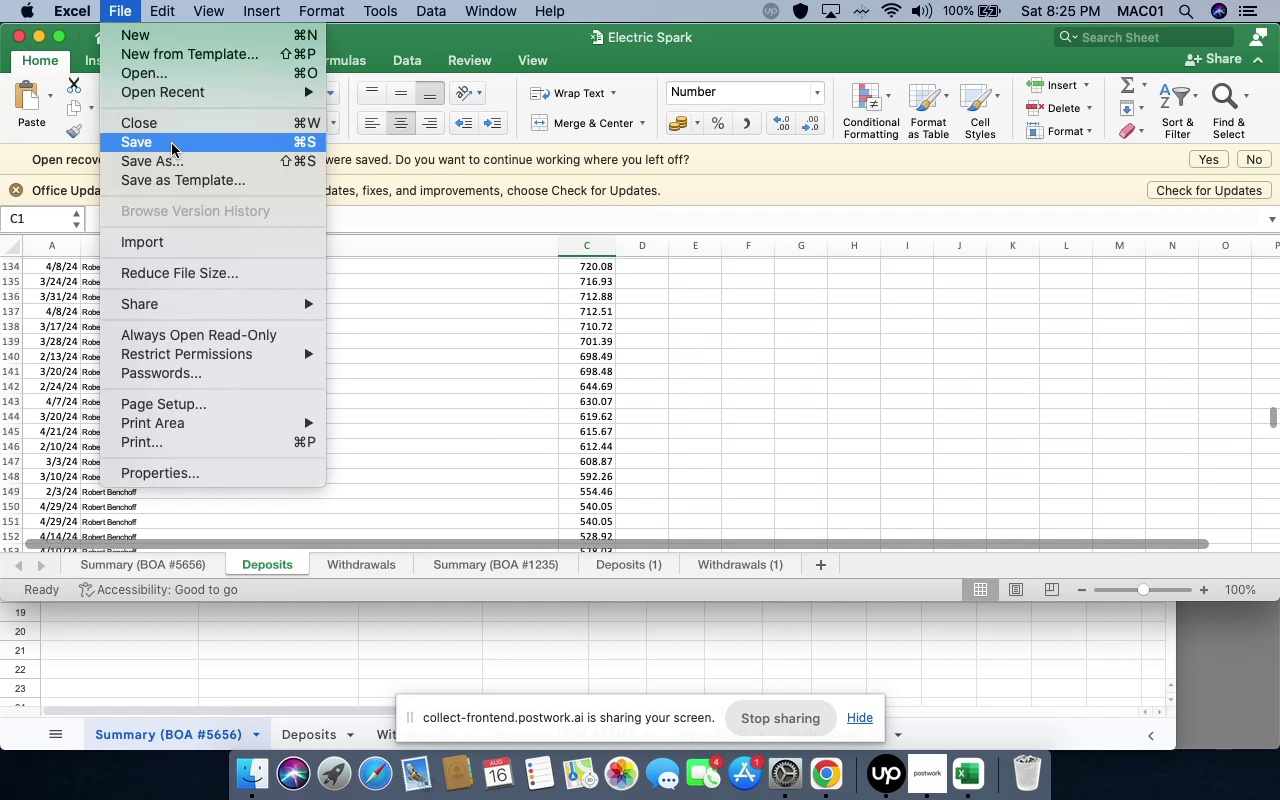 
left_click([180, 158])
 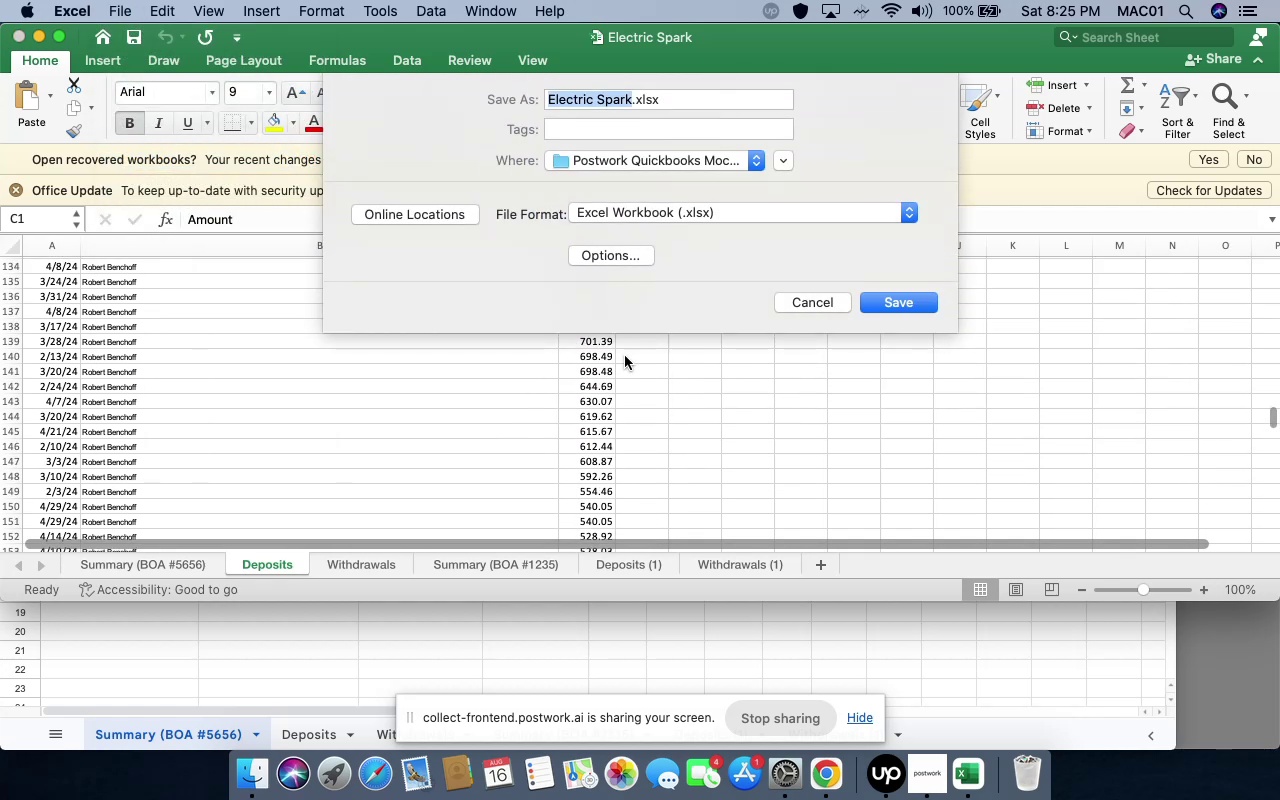 
mouse_move([714, 244])
 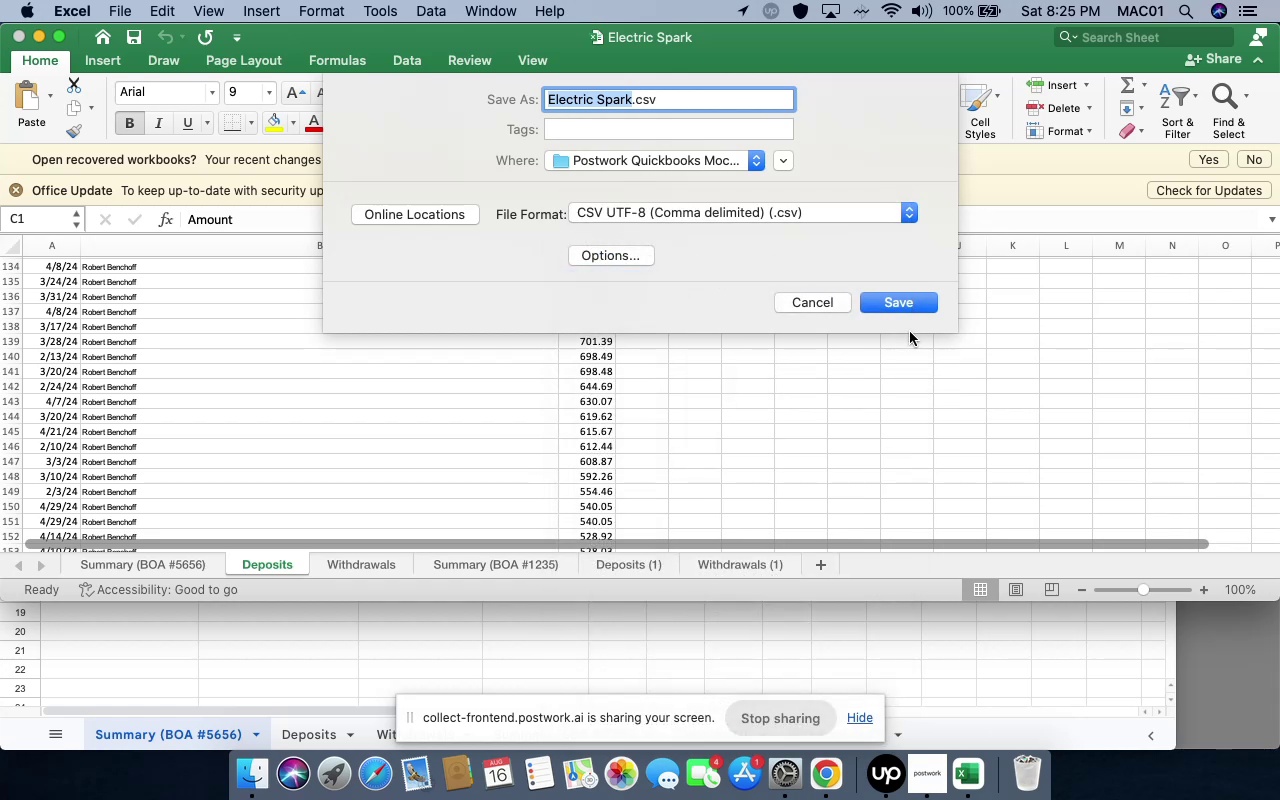 
left_click([899, 305])
 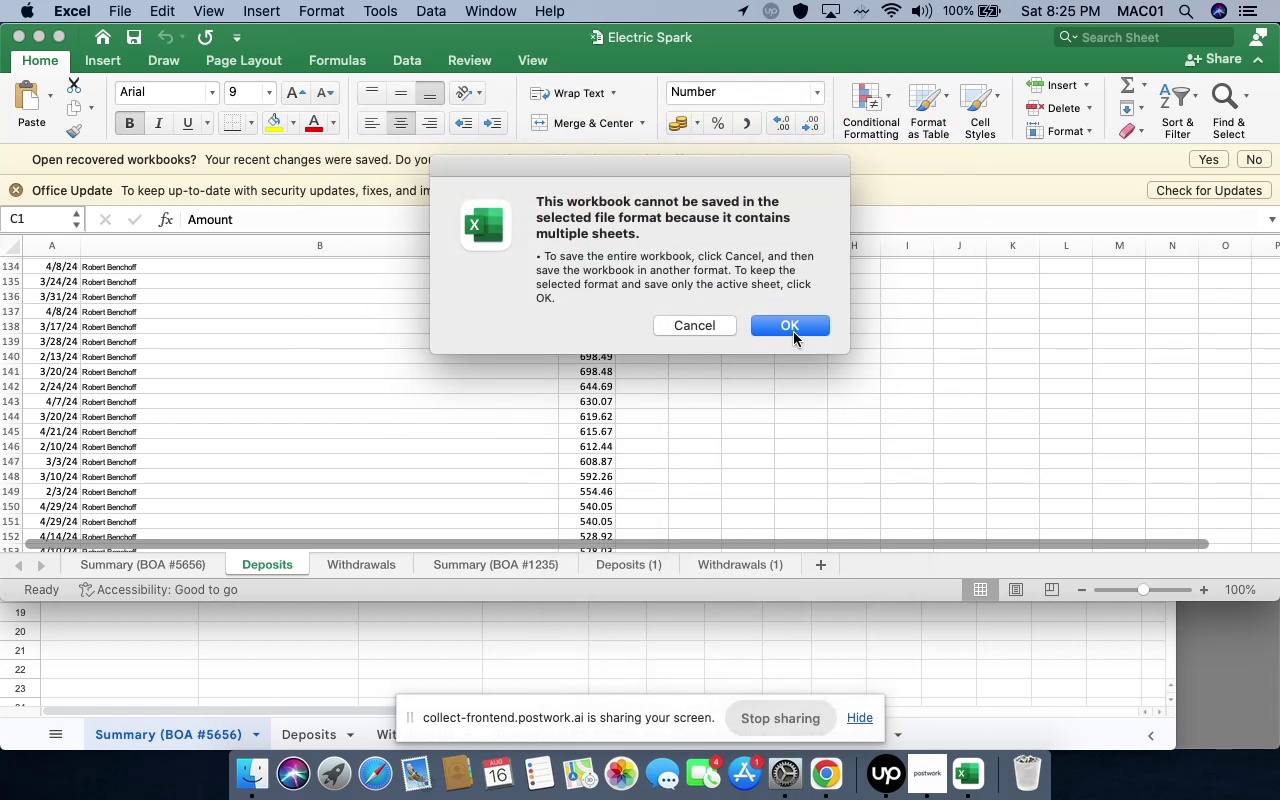 
left_click([794, 333])
 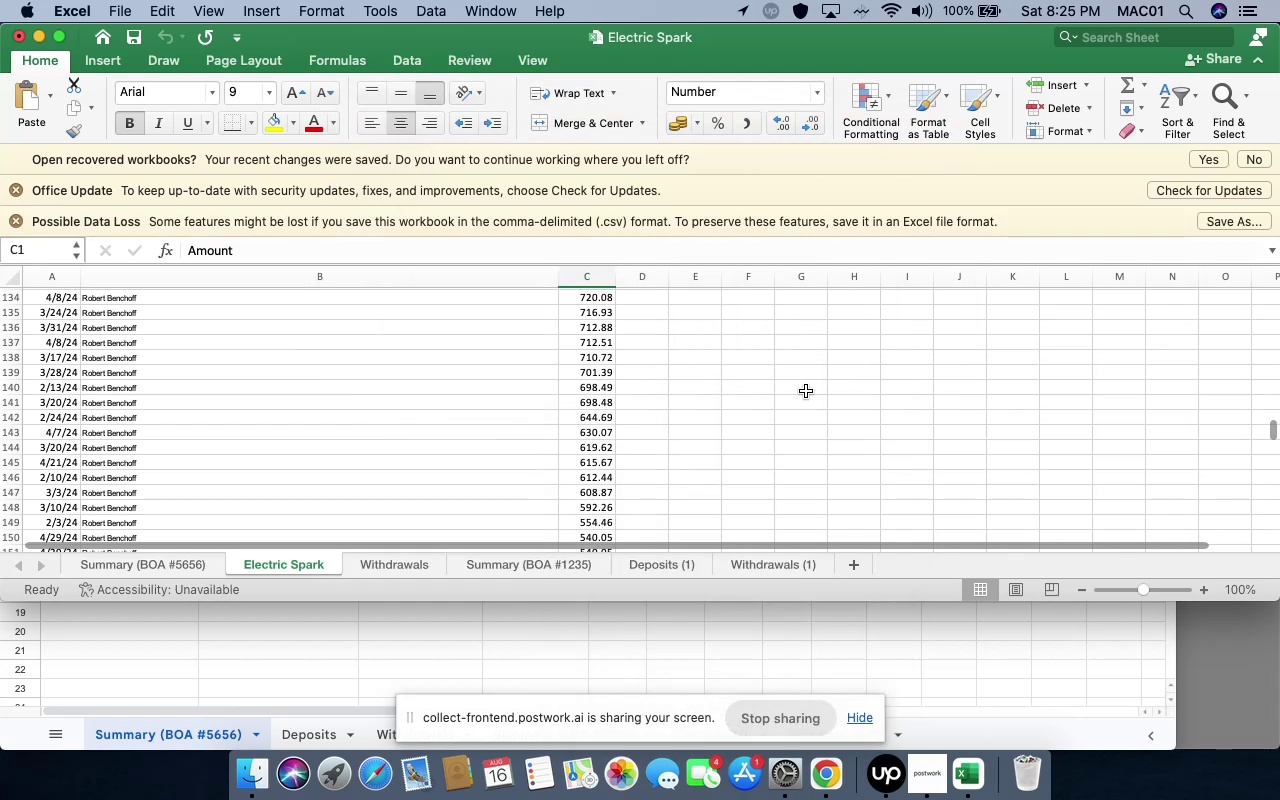 
left_click([807, 394])
 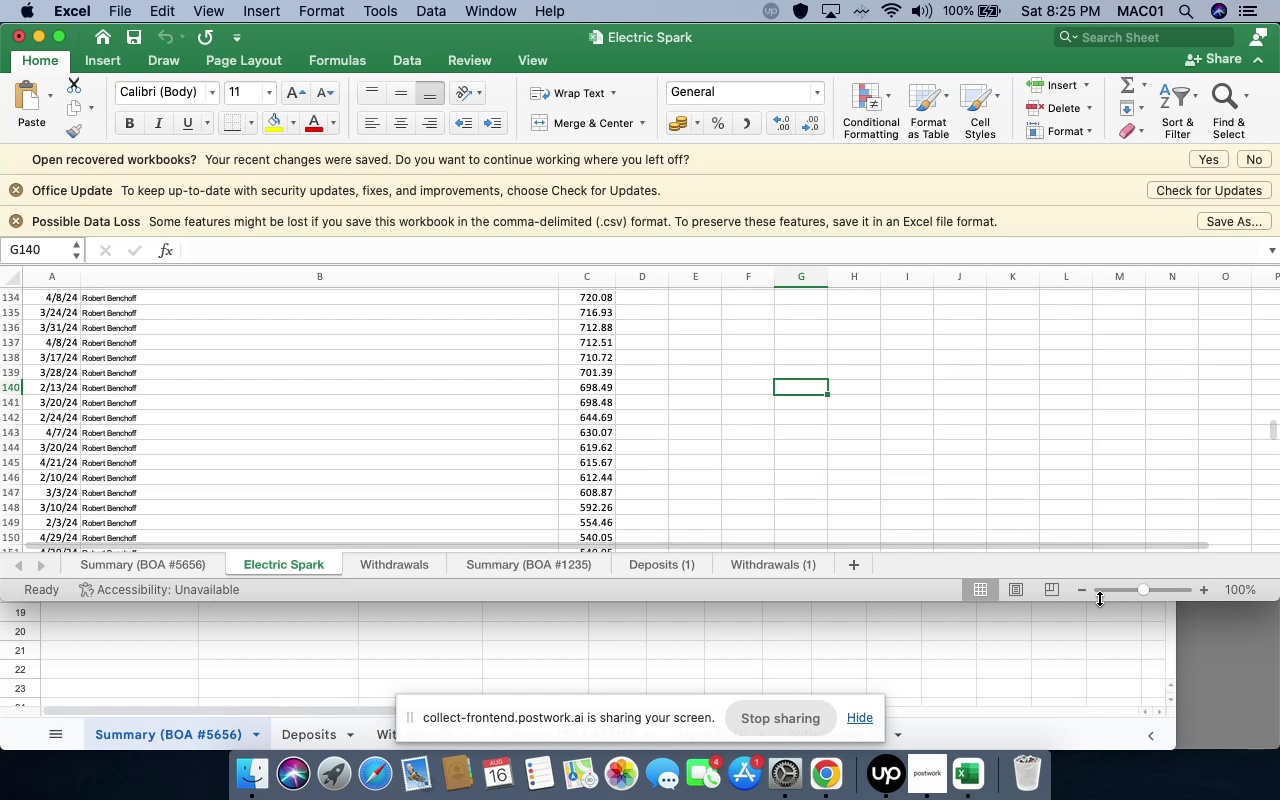 
wait(11.26)
 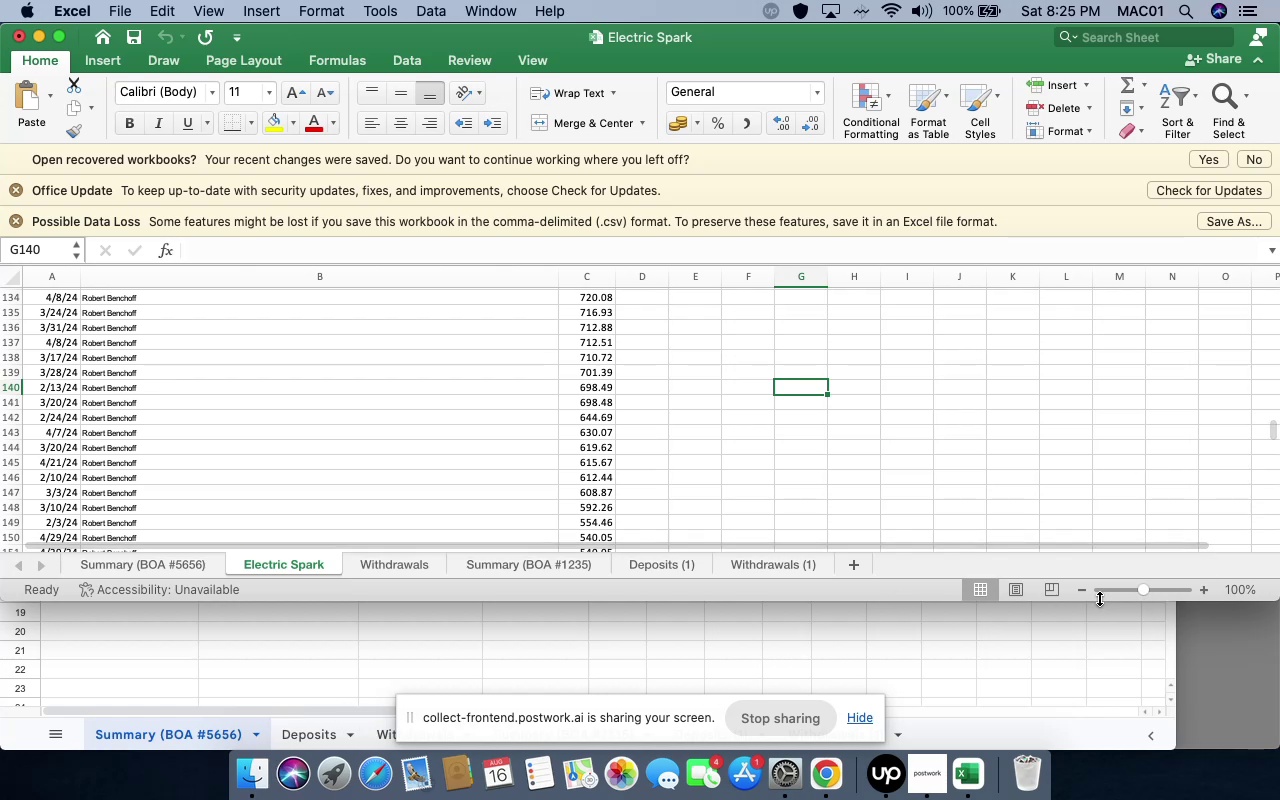 
left_click([432, 52])
 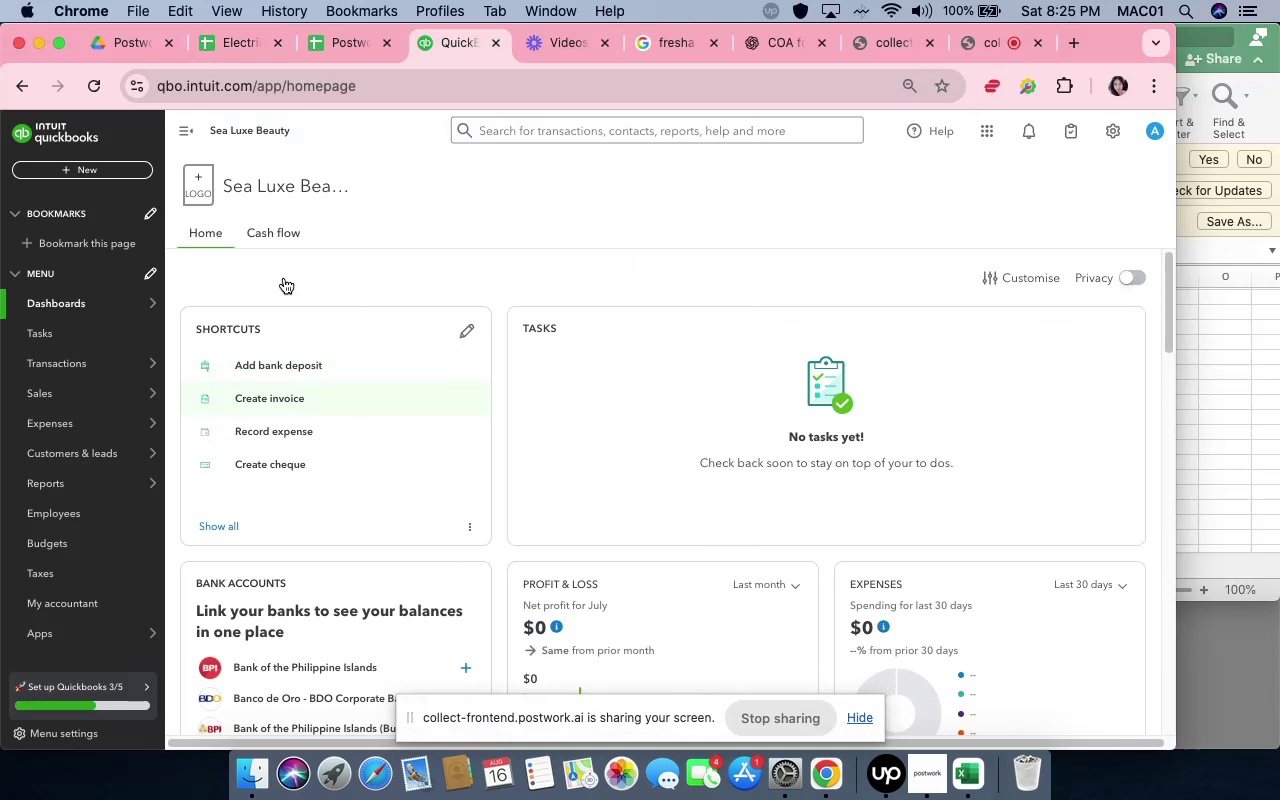 
left_click([279, 168])
 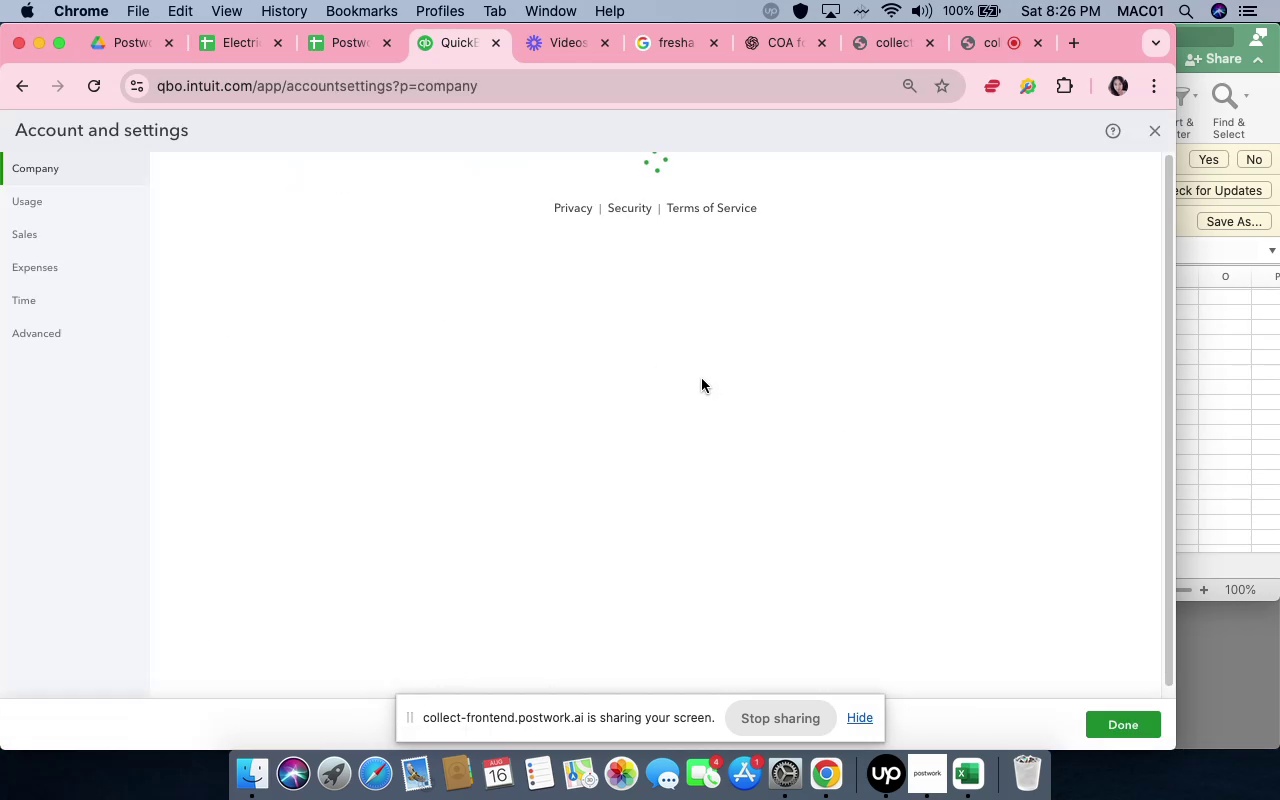 
wait(13.0)
 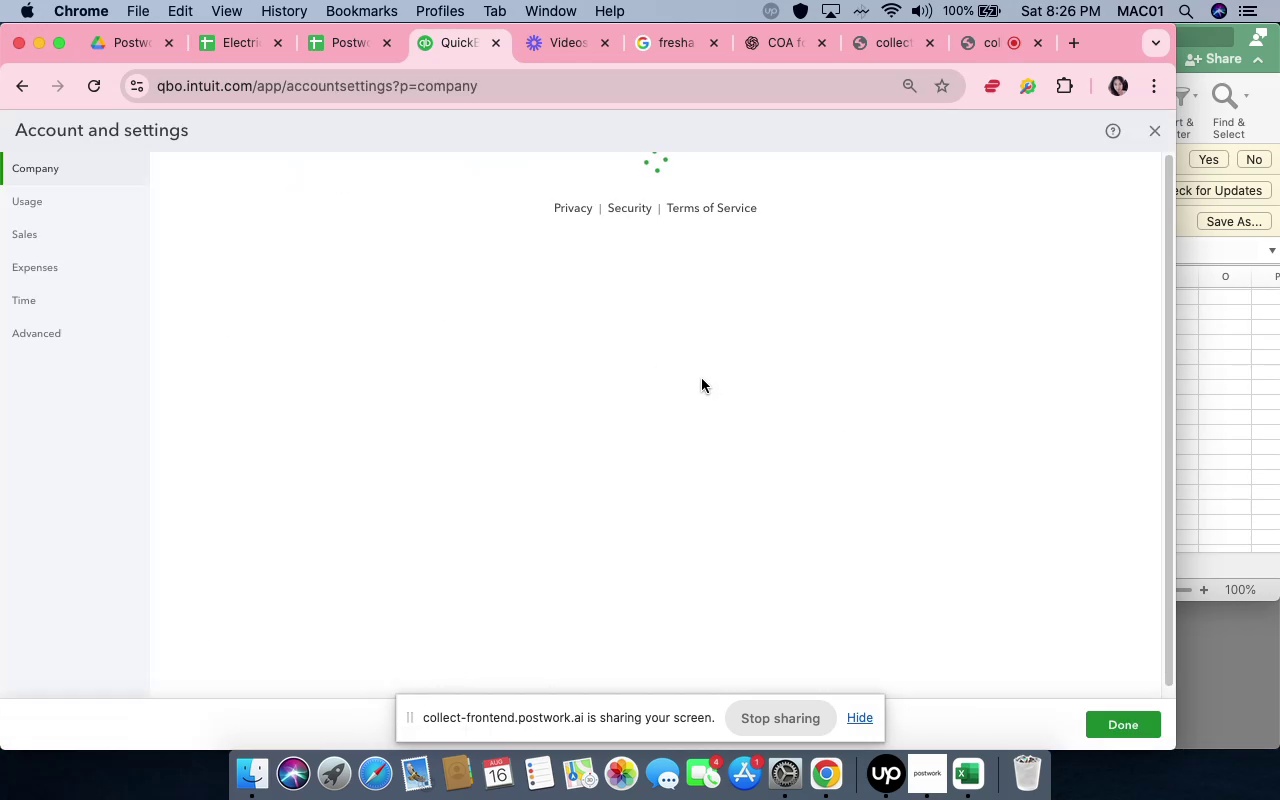 
left_click([884, 356])
 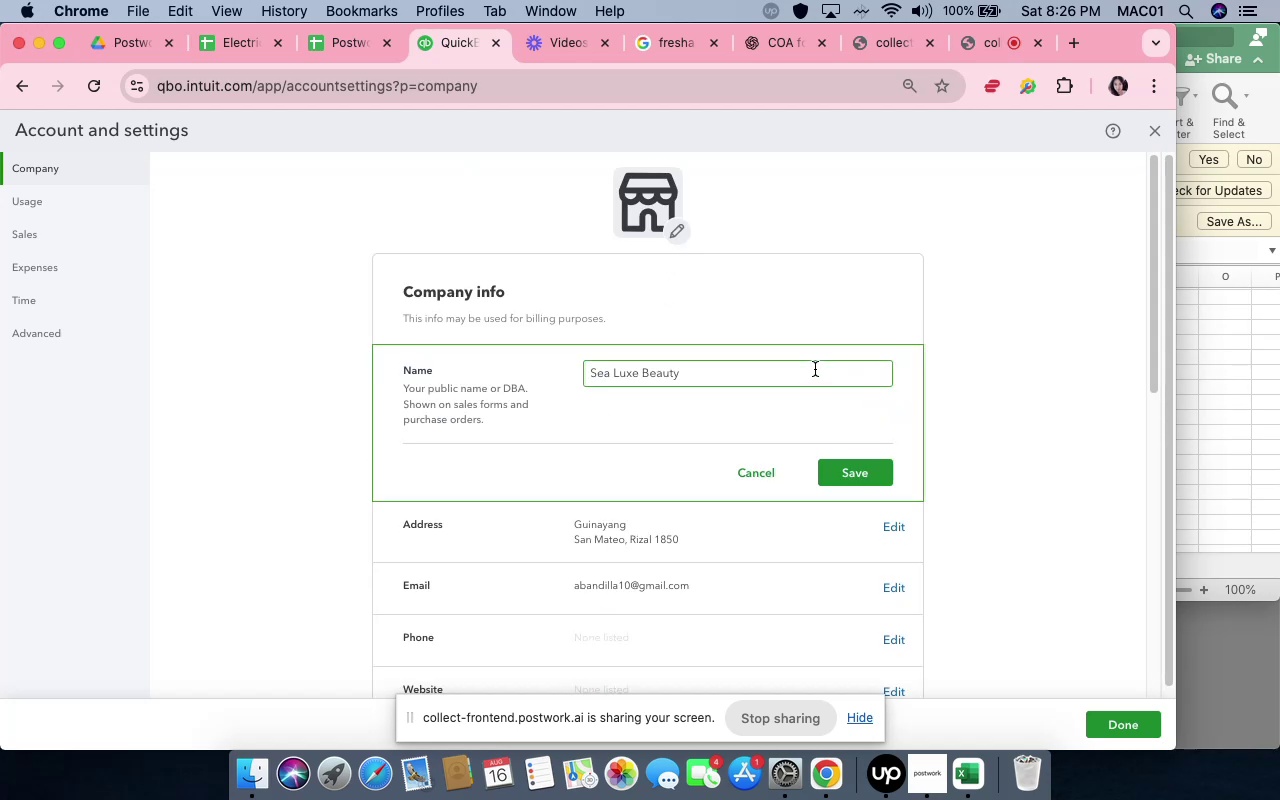 
double_click([815, 369])
 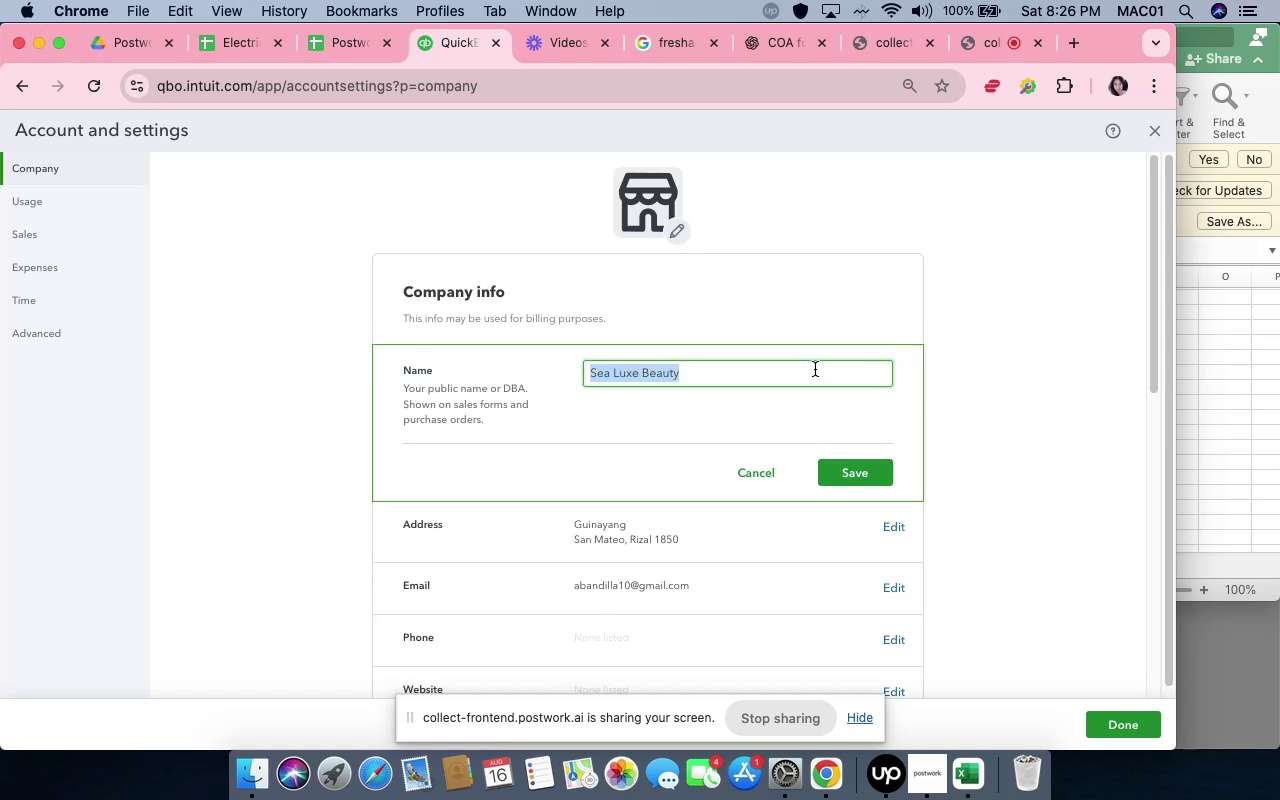 
triple_click([815, 369])
 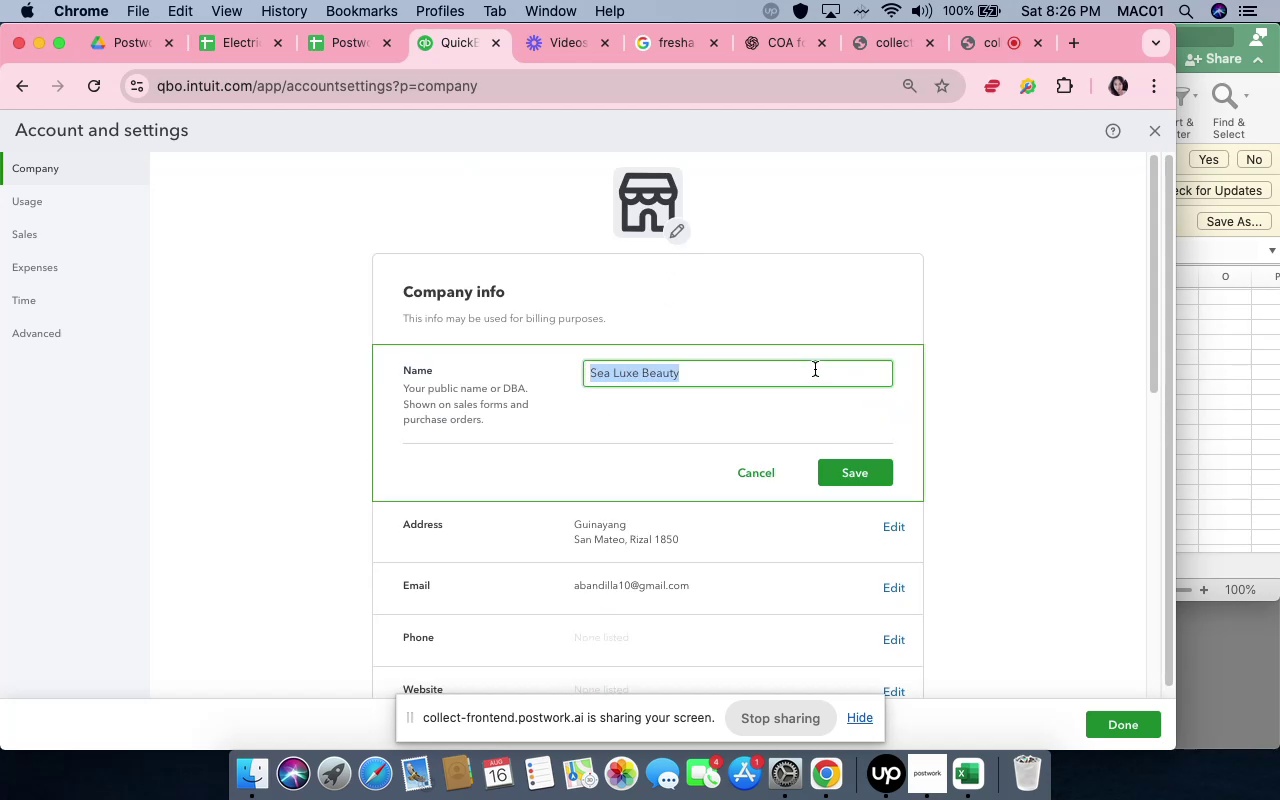 
hold_key(key=ShiftLeft, duration=0.6)
 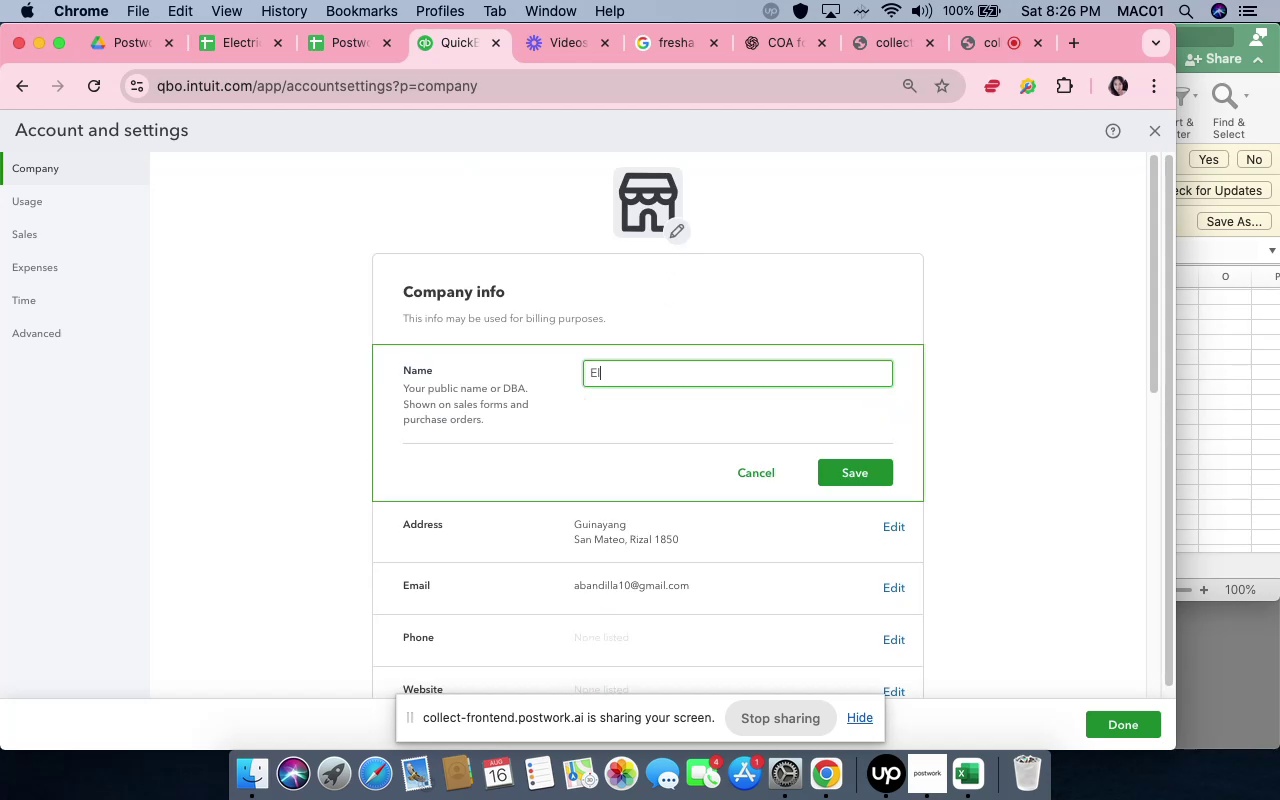 
hold_key(key=E, duration=0.31)
 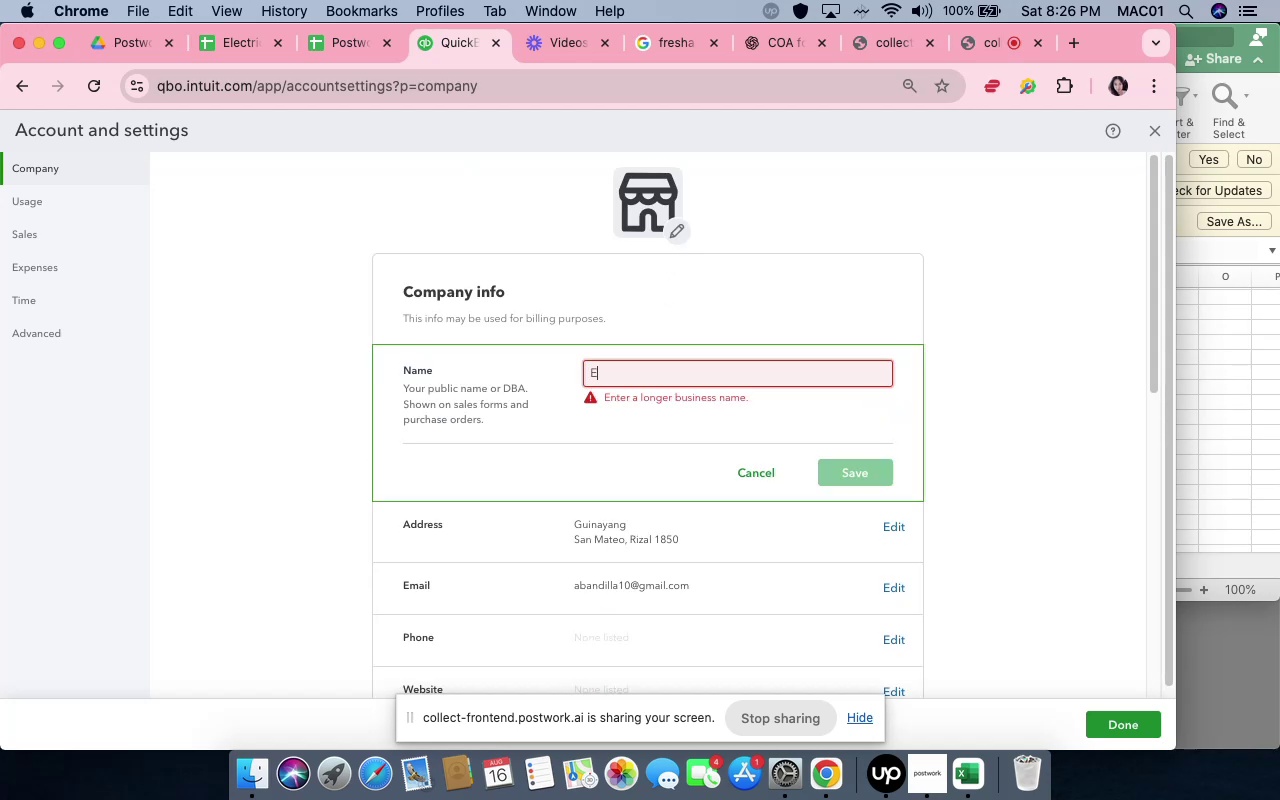 
type(lectric Spark)
 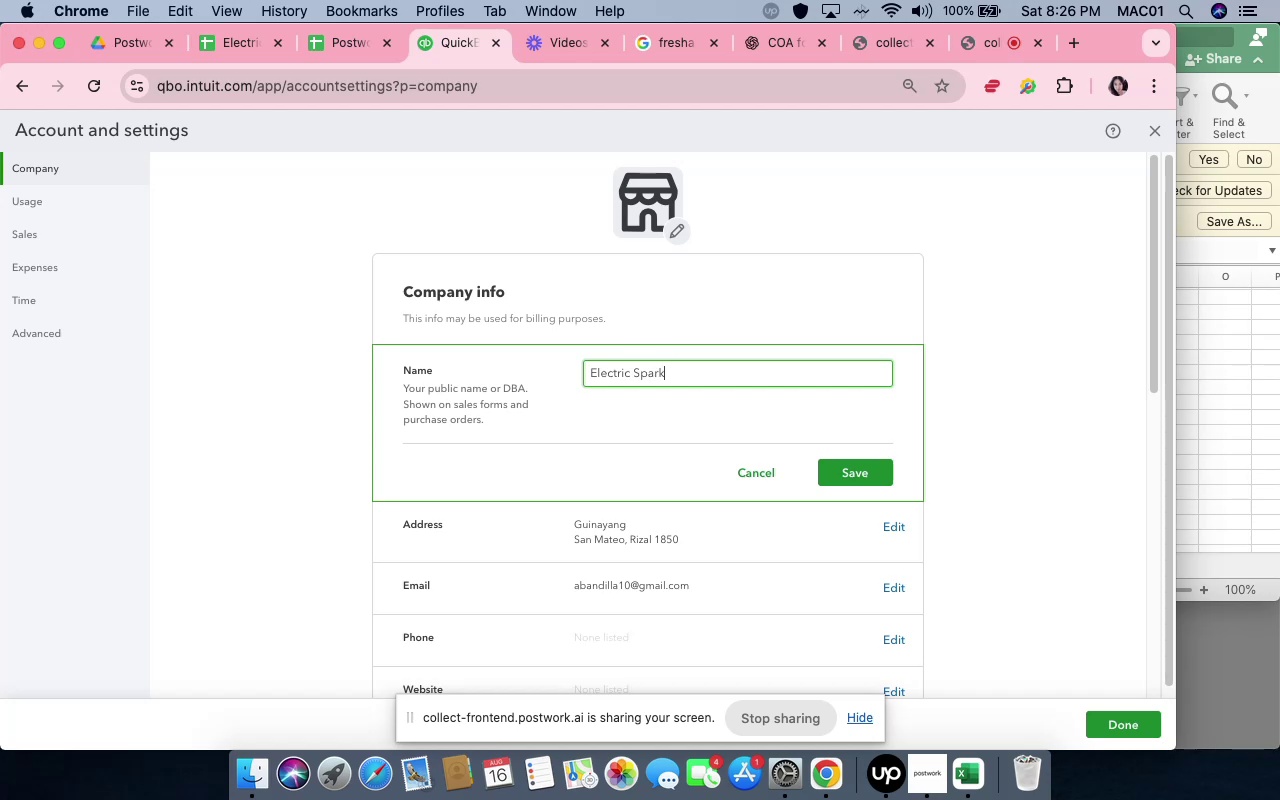 
left_click([884, 479])
 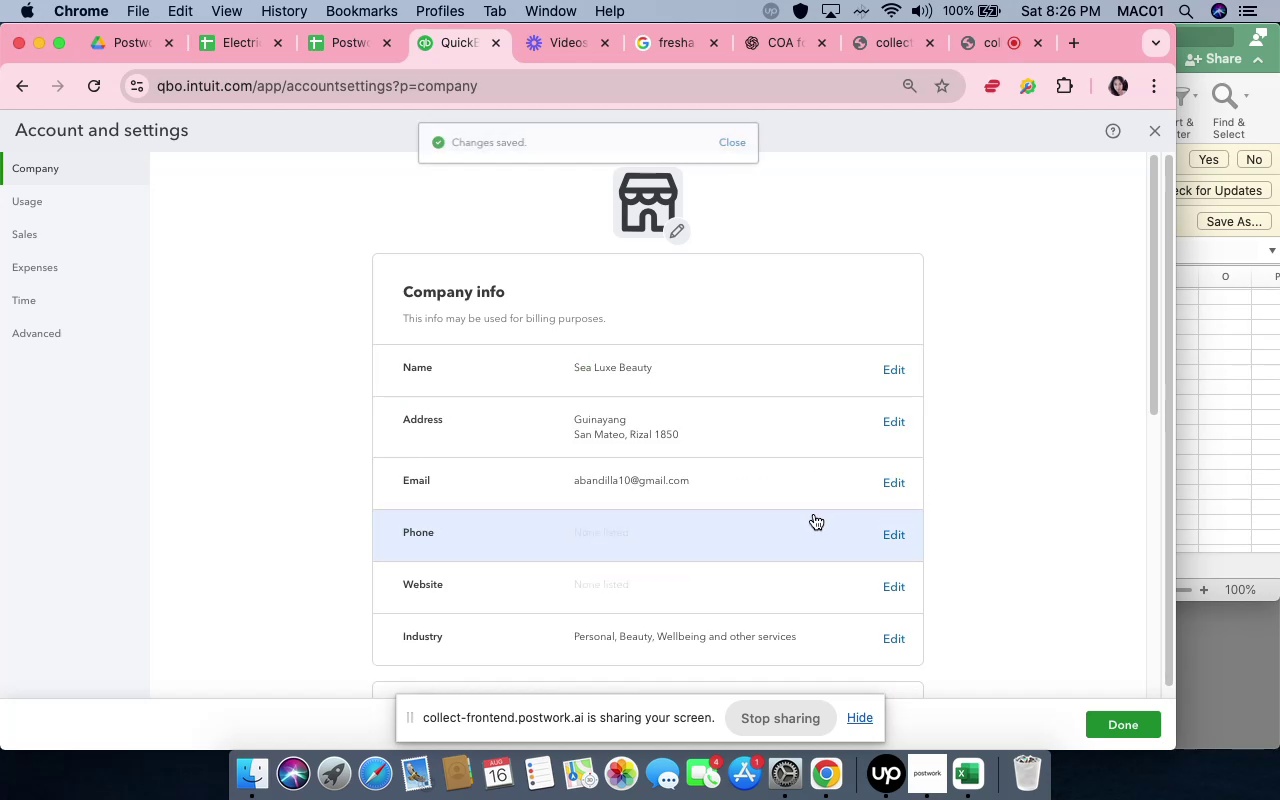 
scroll: coordinate [814, 514], scroll_direction: down, amount: 9.0
 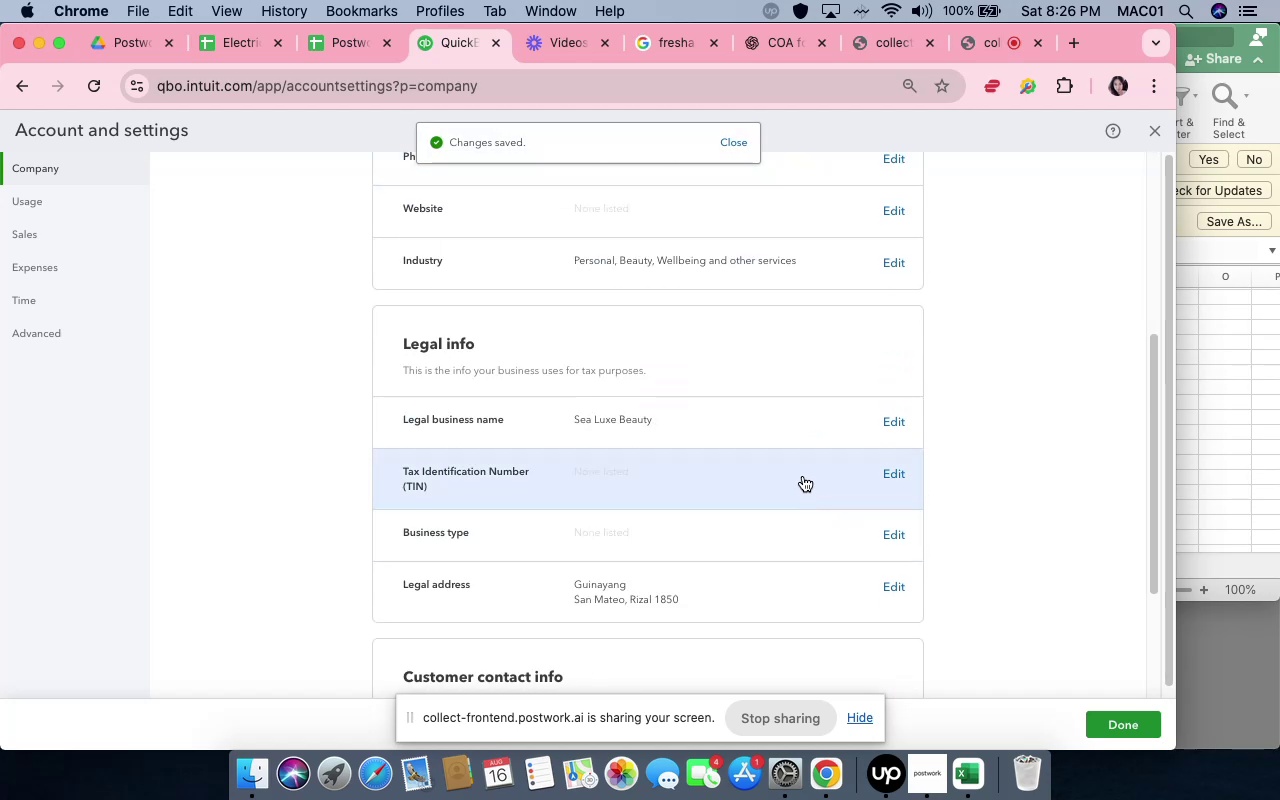 
scroll: coordinate [837, 372], scroll_direction: up, amount: 2.0
 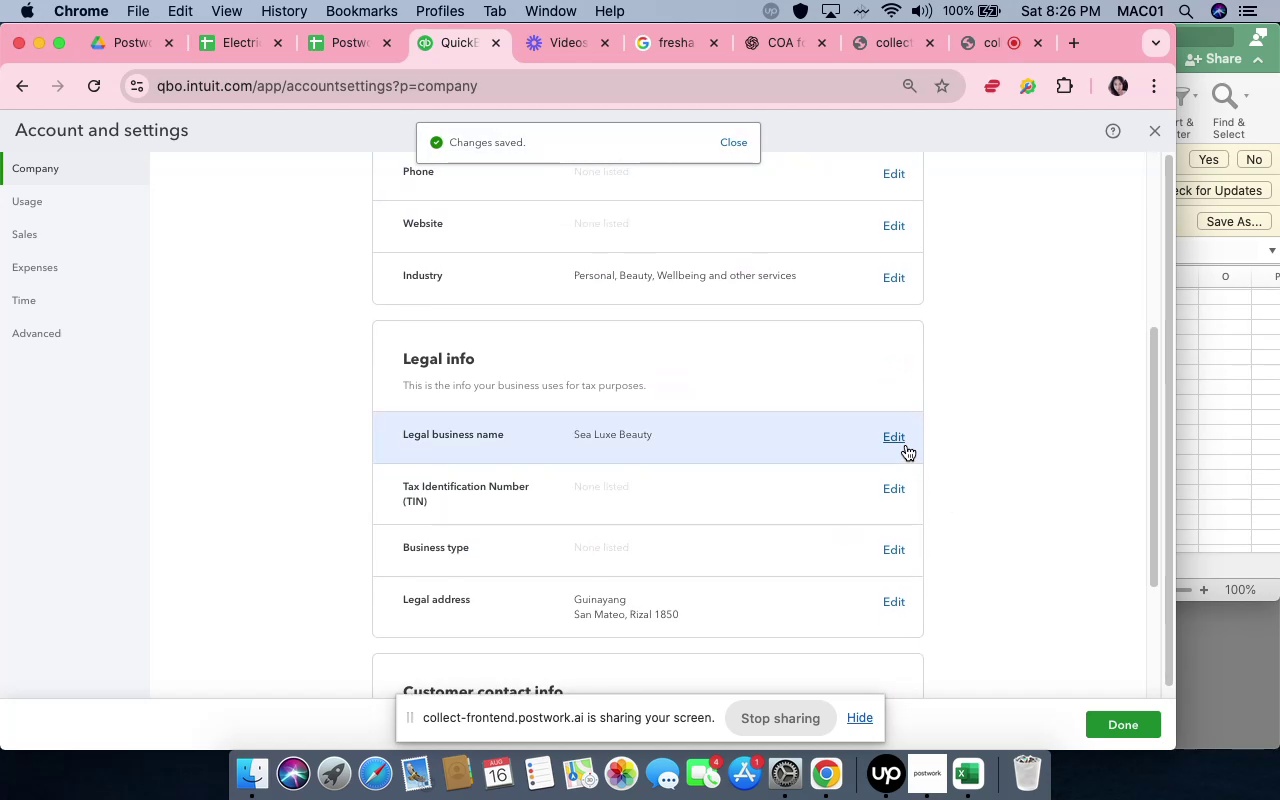 
left_click([896, 430])
 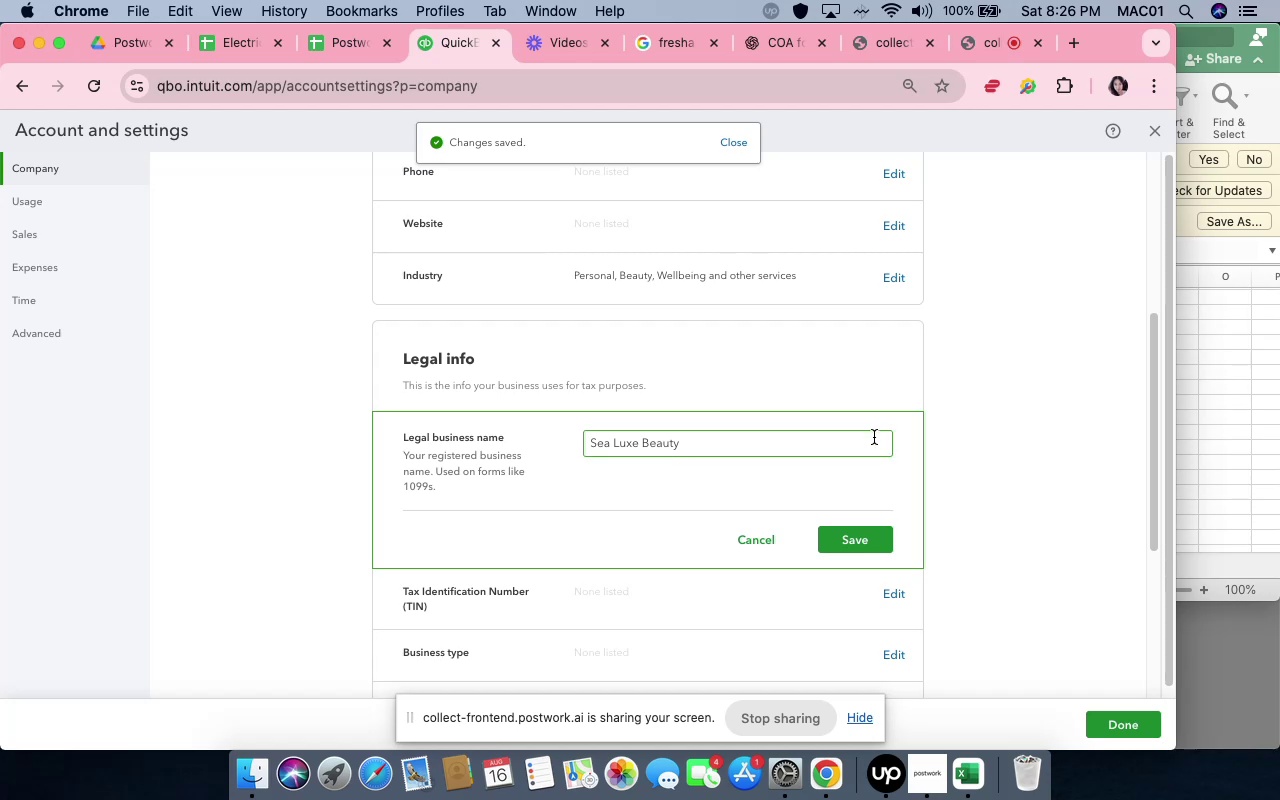 
double_click([874, 437])
 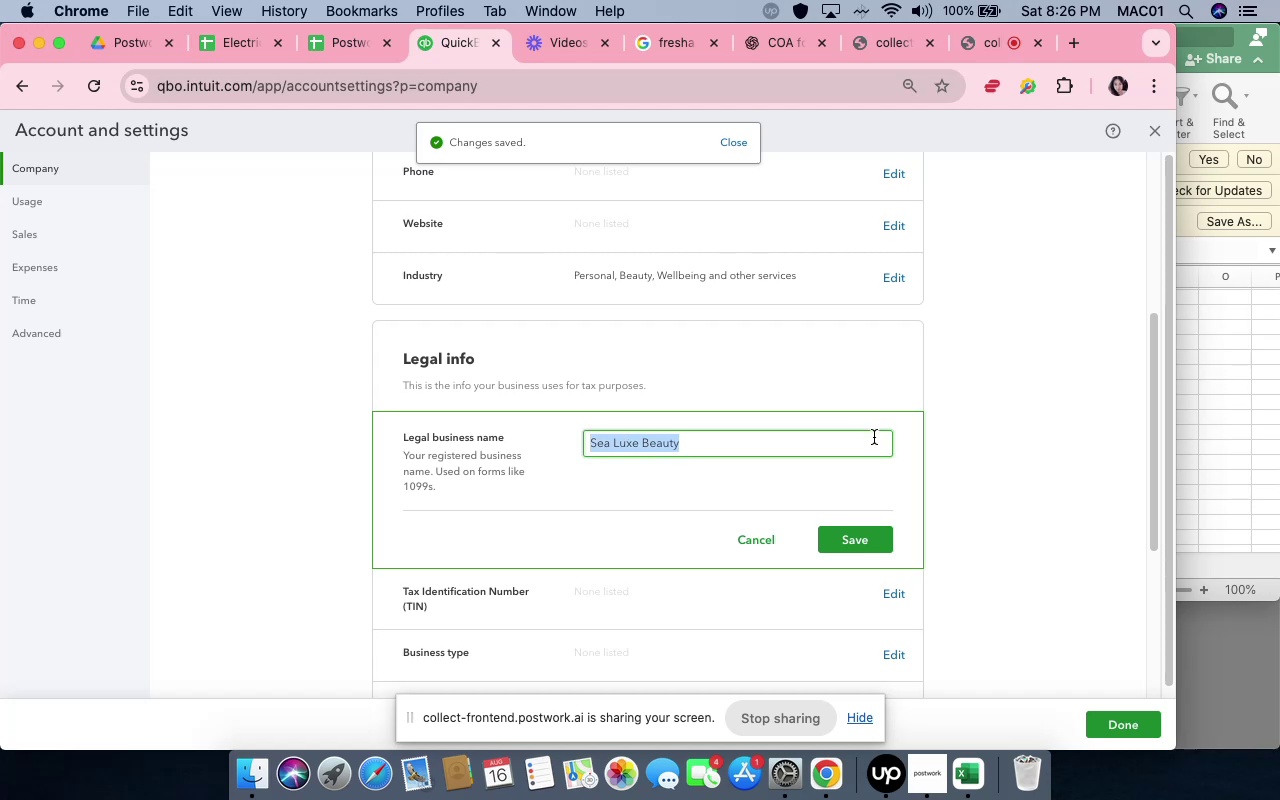 
triple_click([874, 437])
 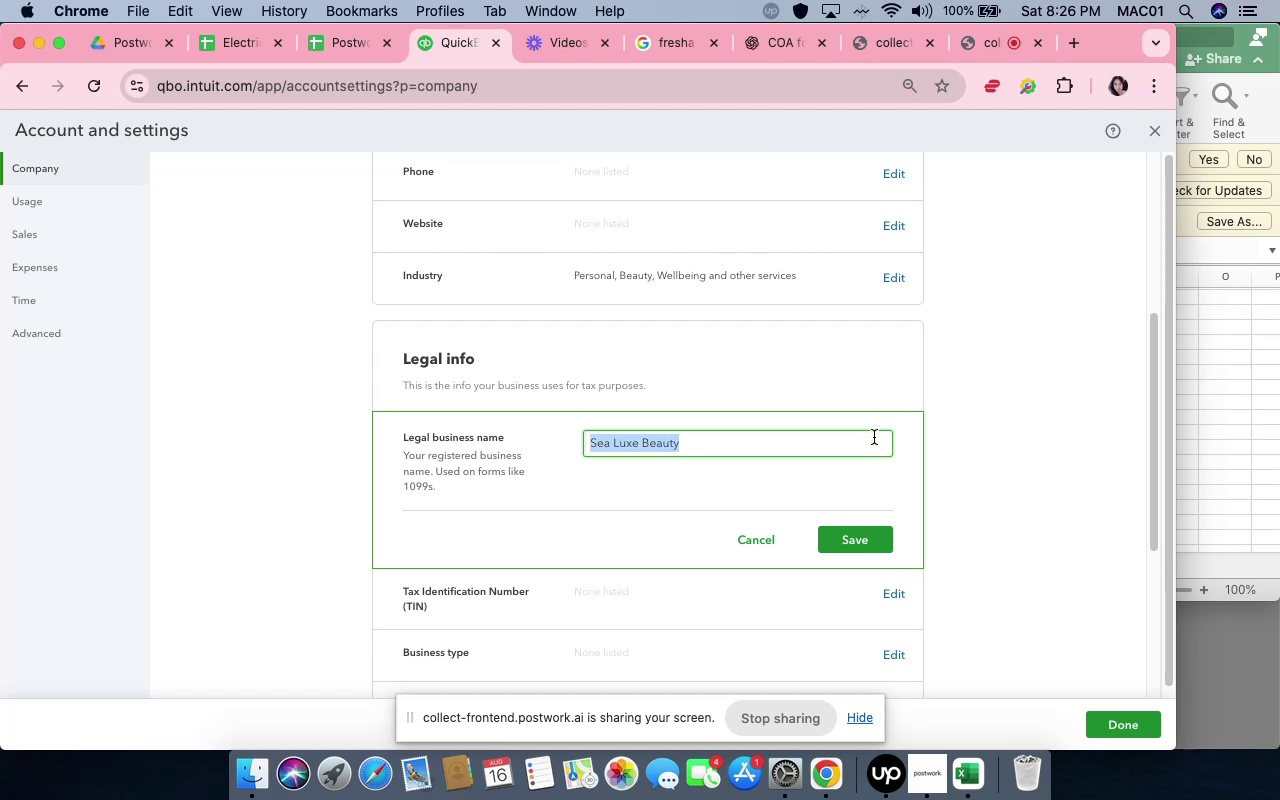 
type(Electric Spark)
 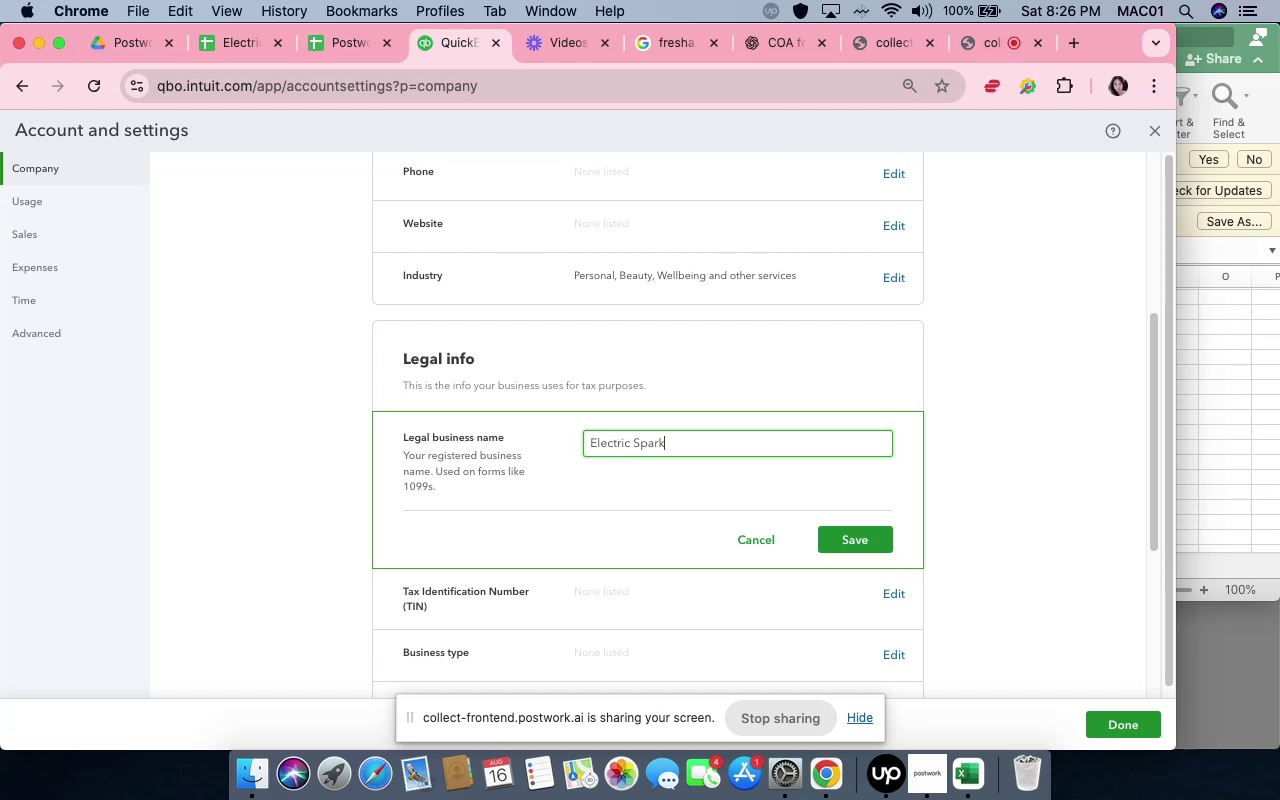 
key(Enter)
 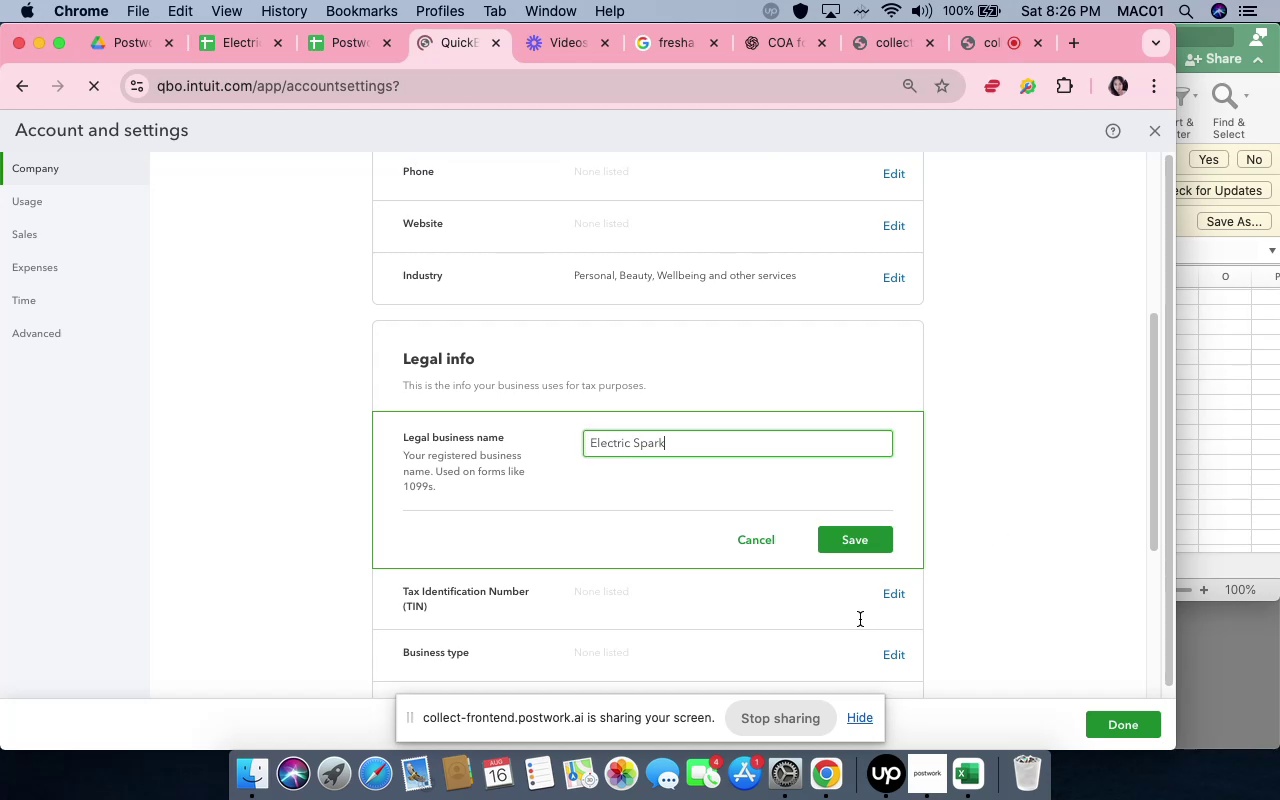 
left_click([855, 548])
 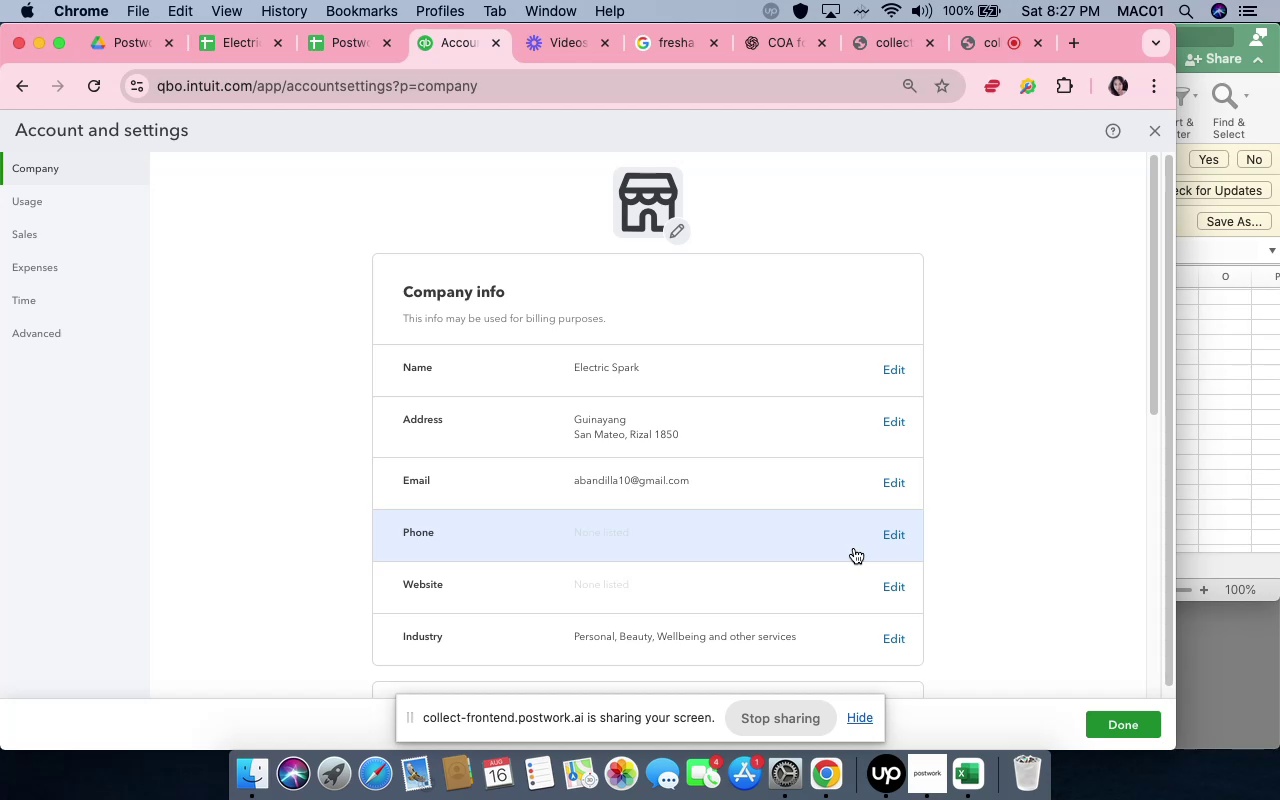 
wait(46.42)
 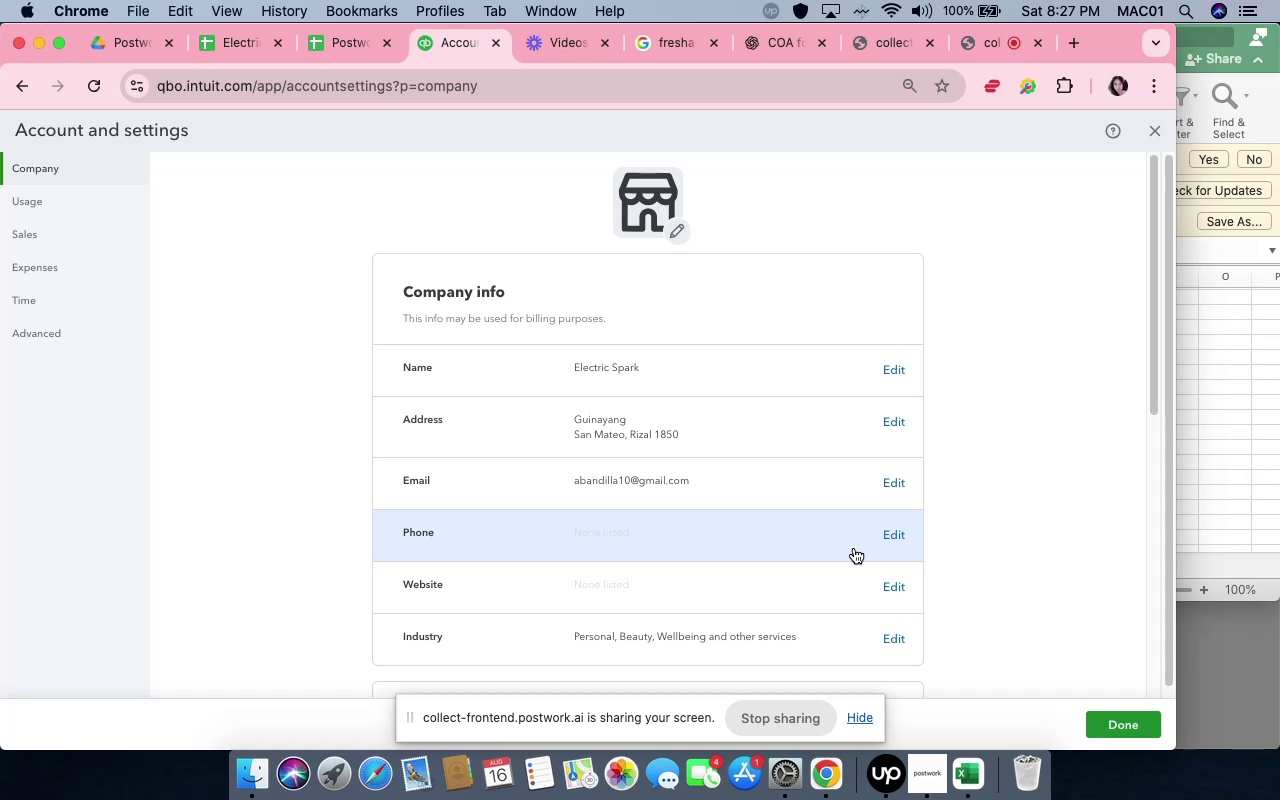 
scroll: coordinate [817, 605], scroll_direction: down, amount: 7.0
 